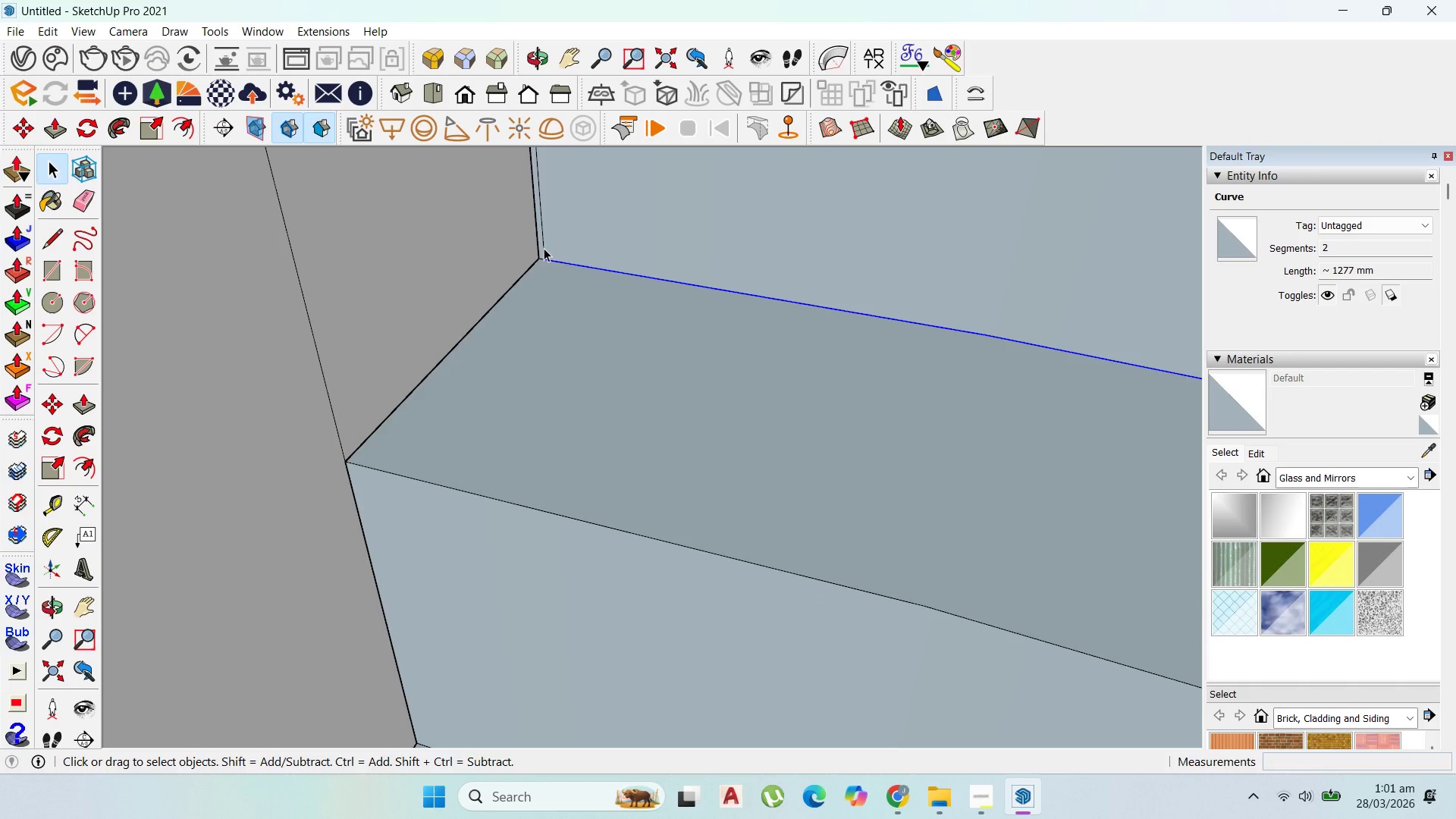 
left_click([544, 248])
 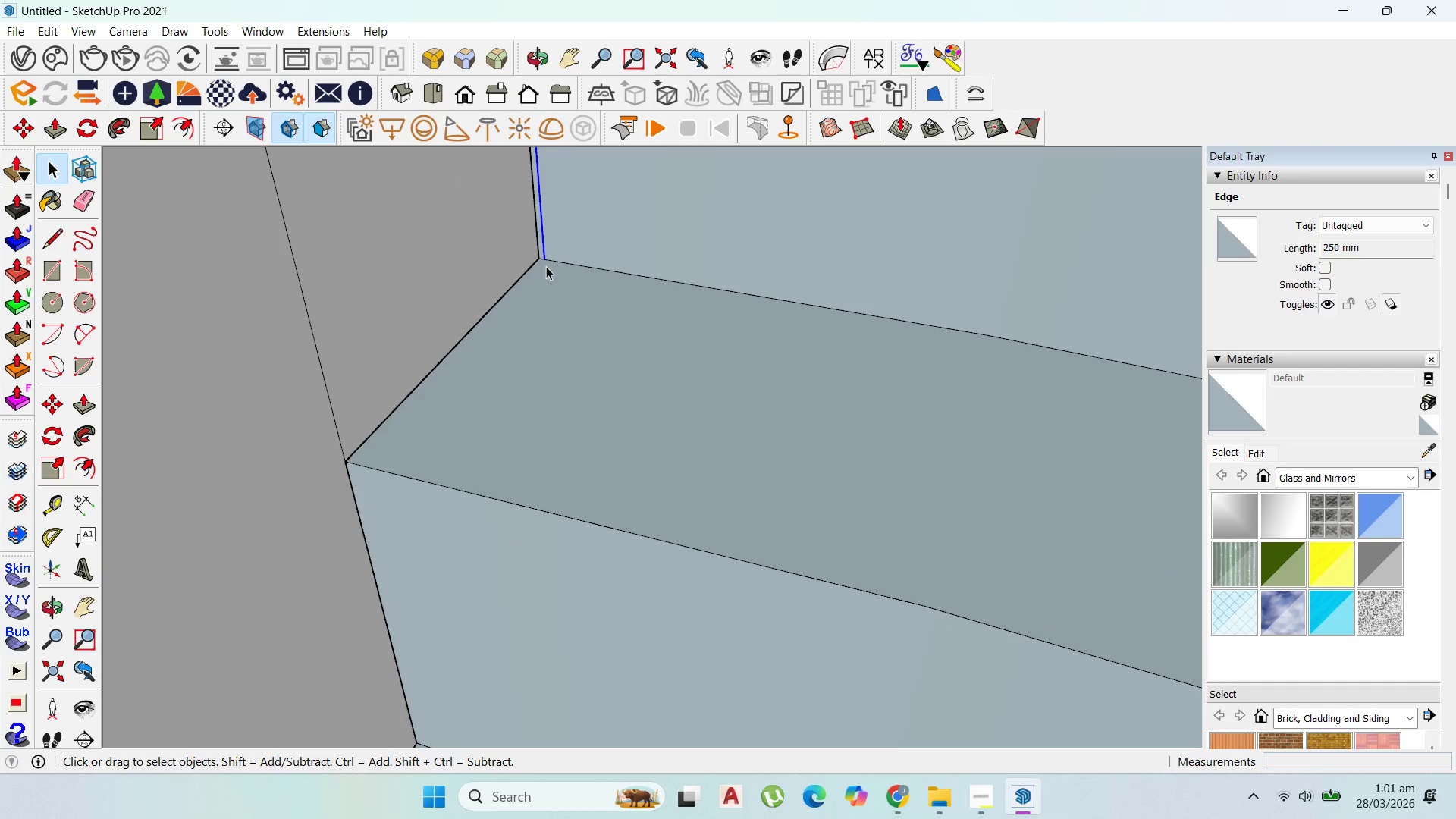 
key(Delete)
 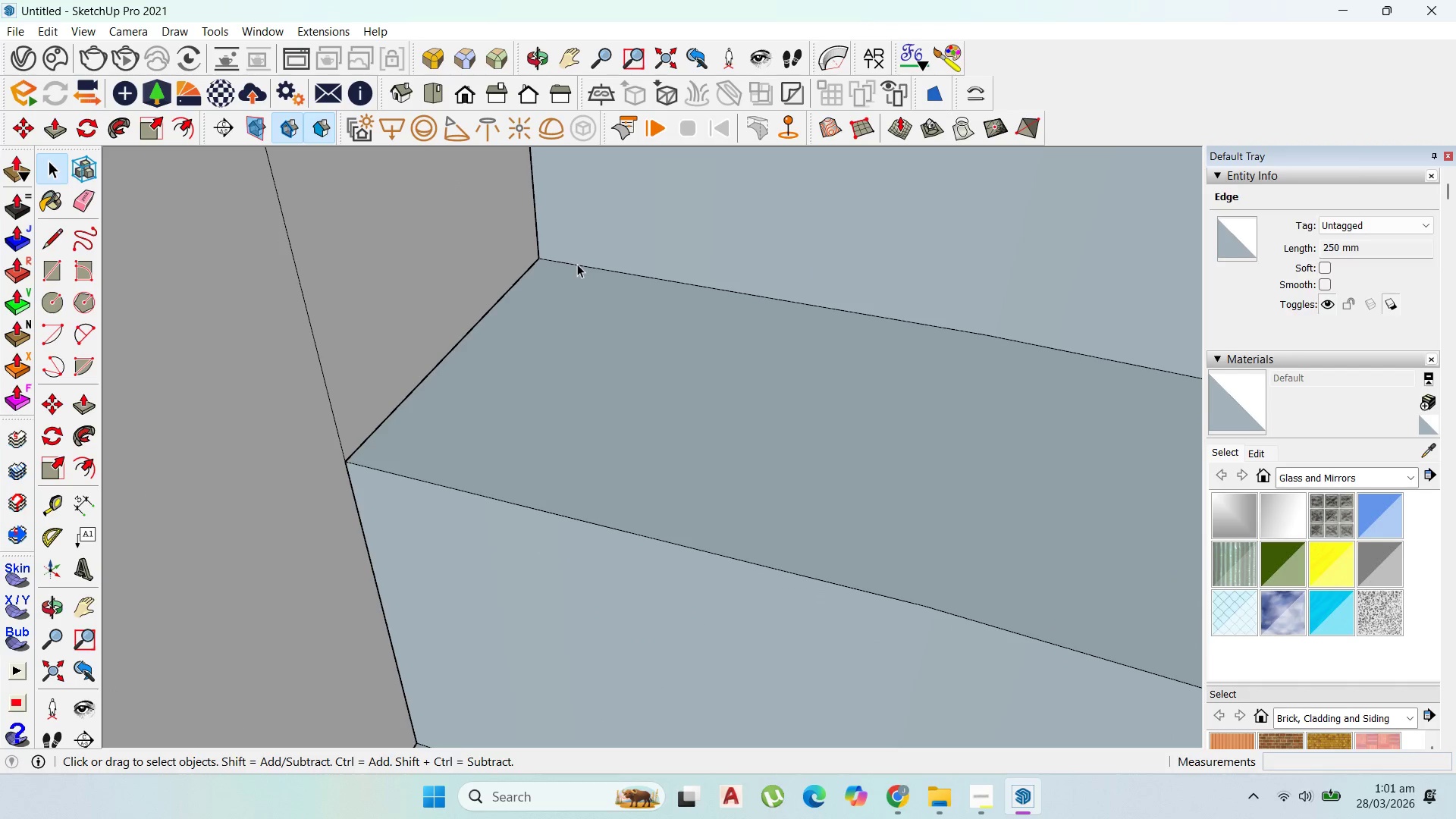 
left_click([577, 264])
 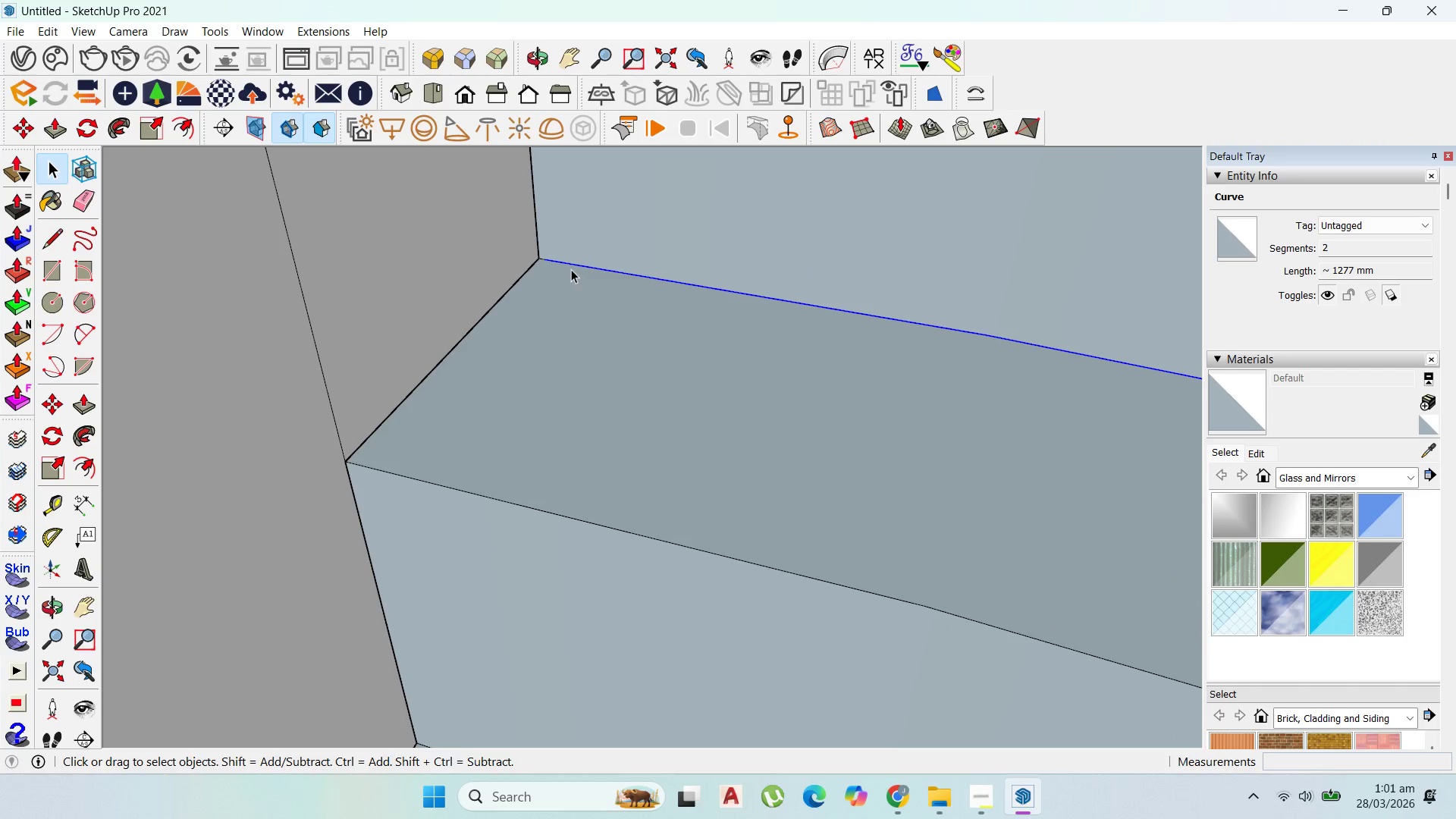 
hold_key(key=ShiftLeft, duration=1.03)
 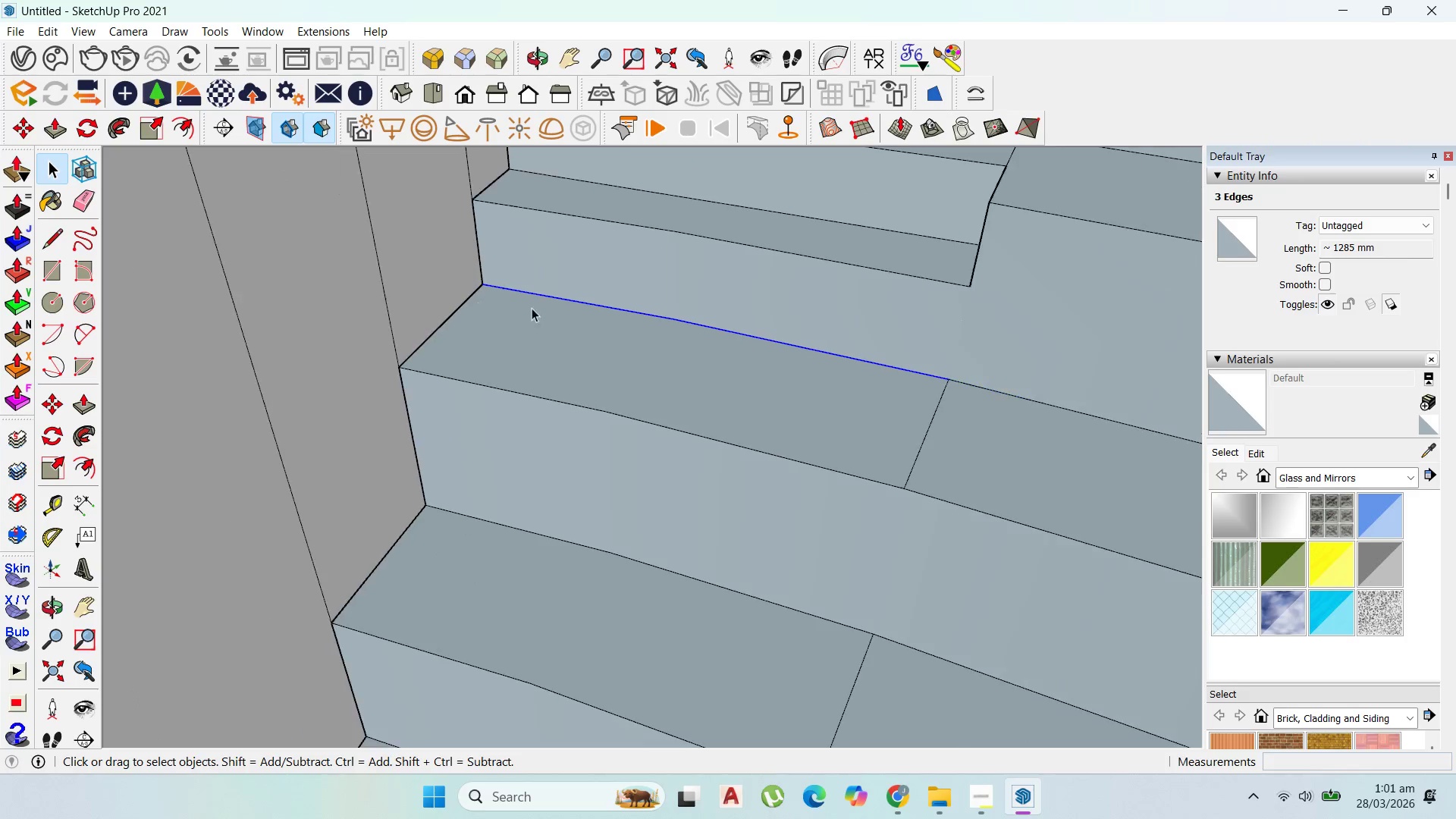 
scroll: coordinate [537, 256], scroll_direction: up, amount: 6.0
 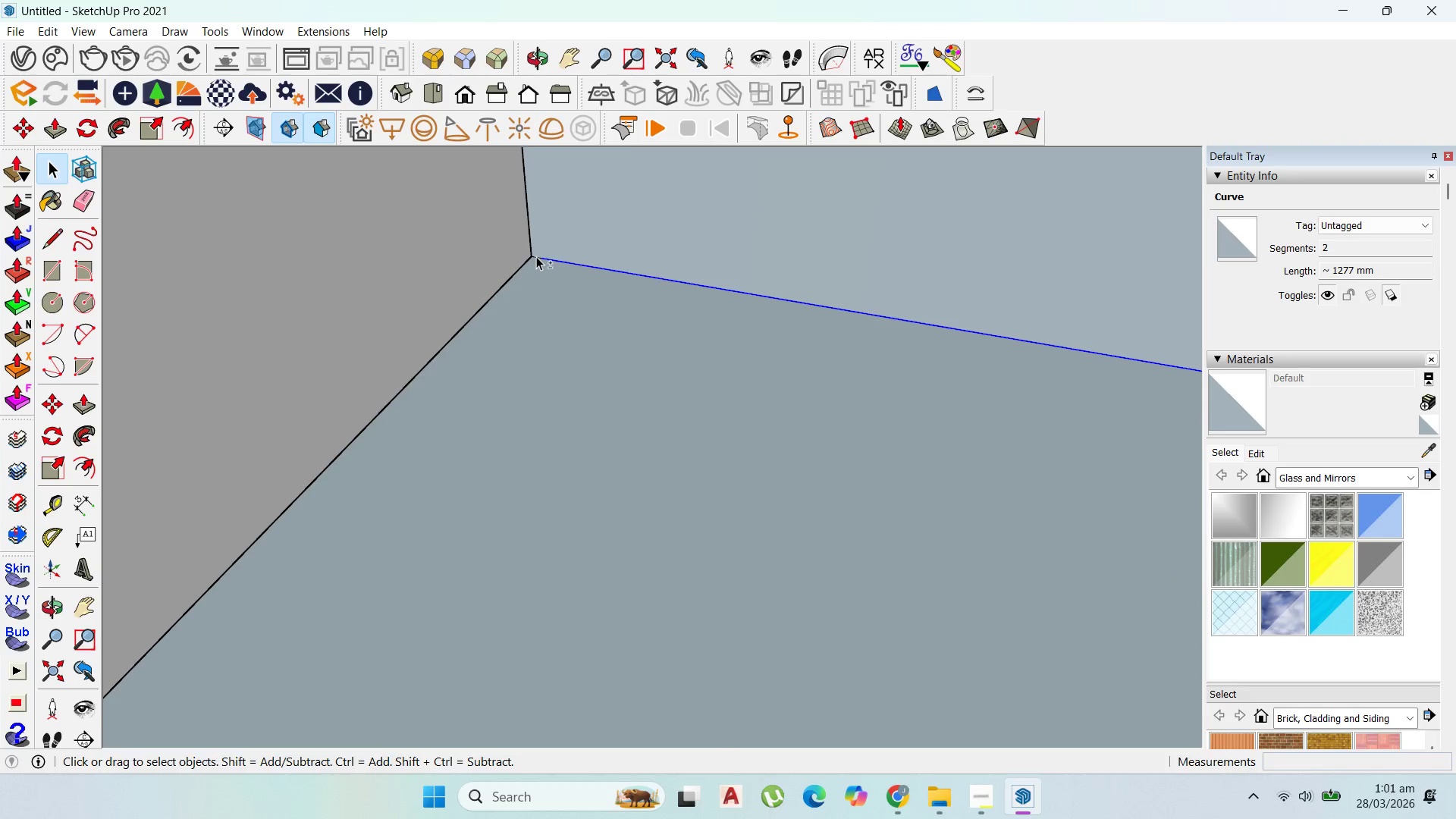 
left_click([536, 256])
 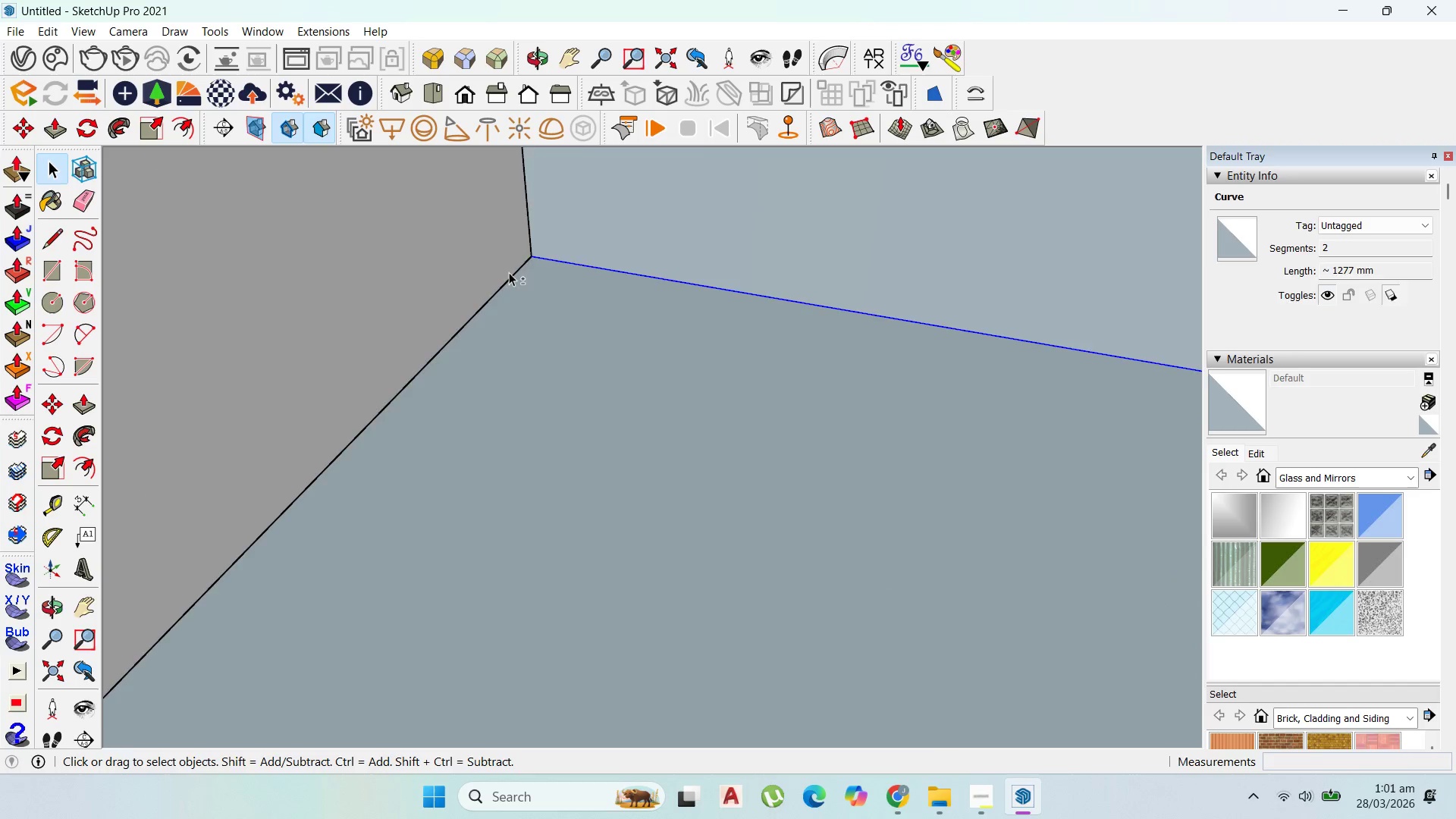 
scroll: coordinate [650, 334], scroll_direction: down, amount: 21.0
 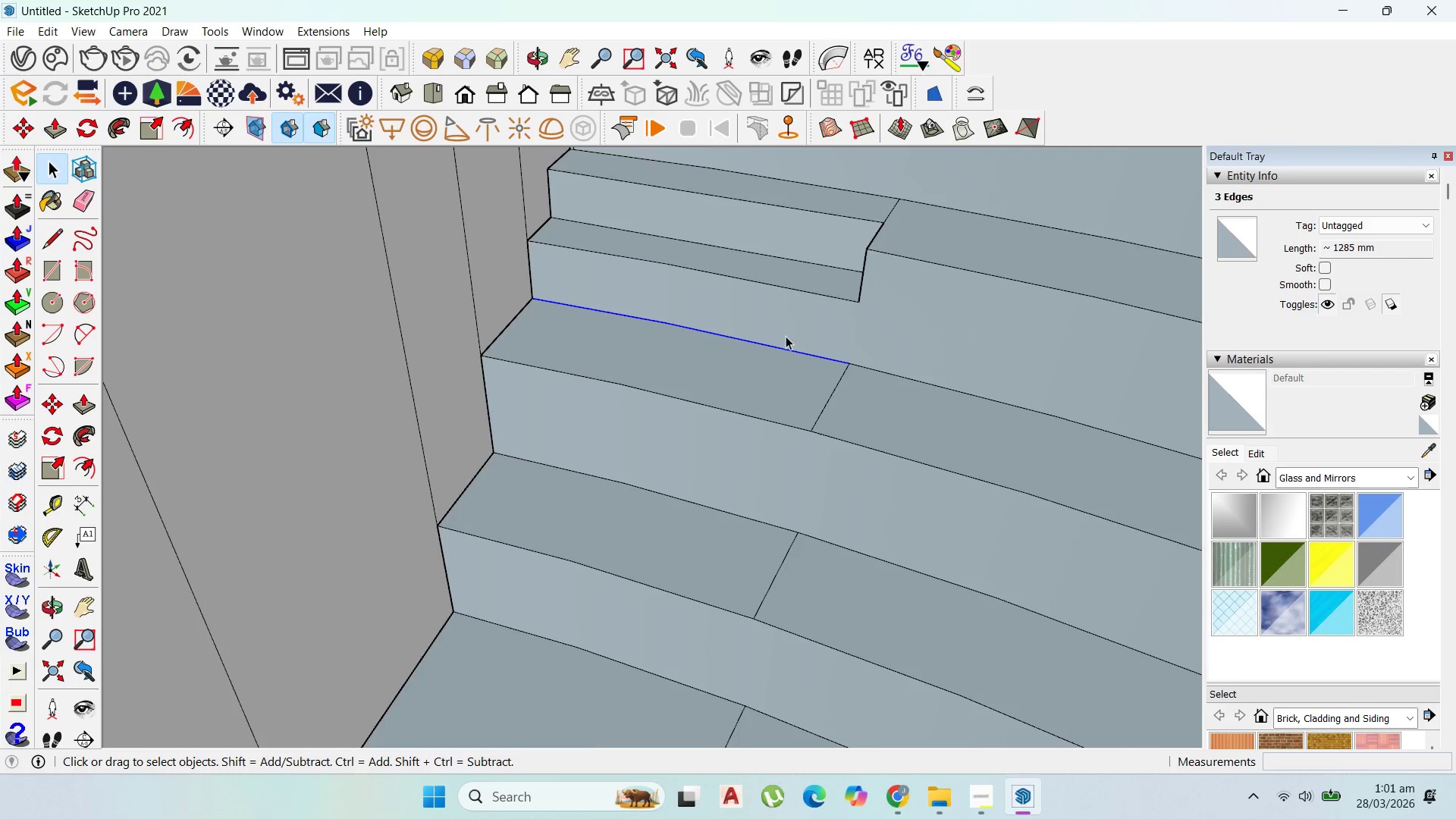 
scroll: coordinate [874, 359], scroll_direction: up, amount: 5.0
 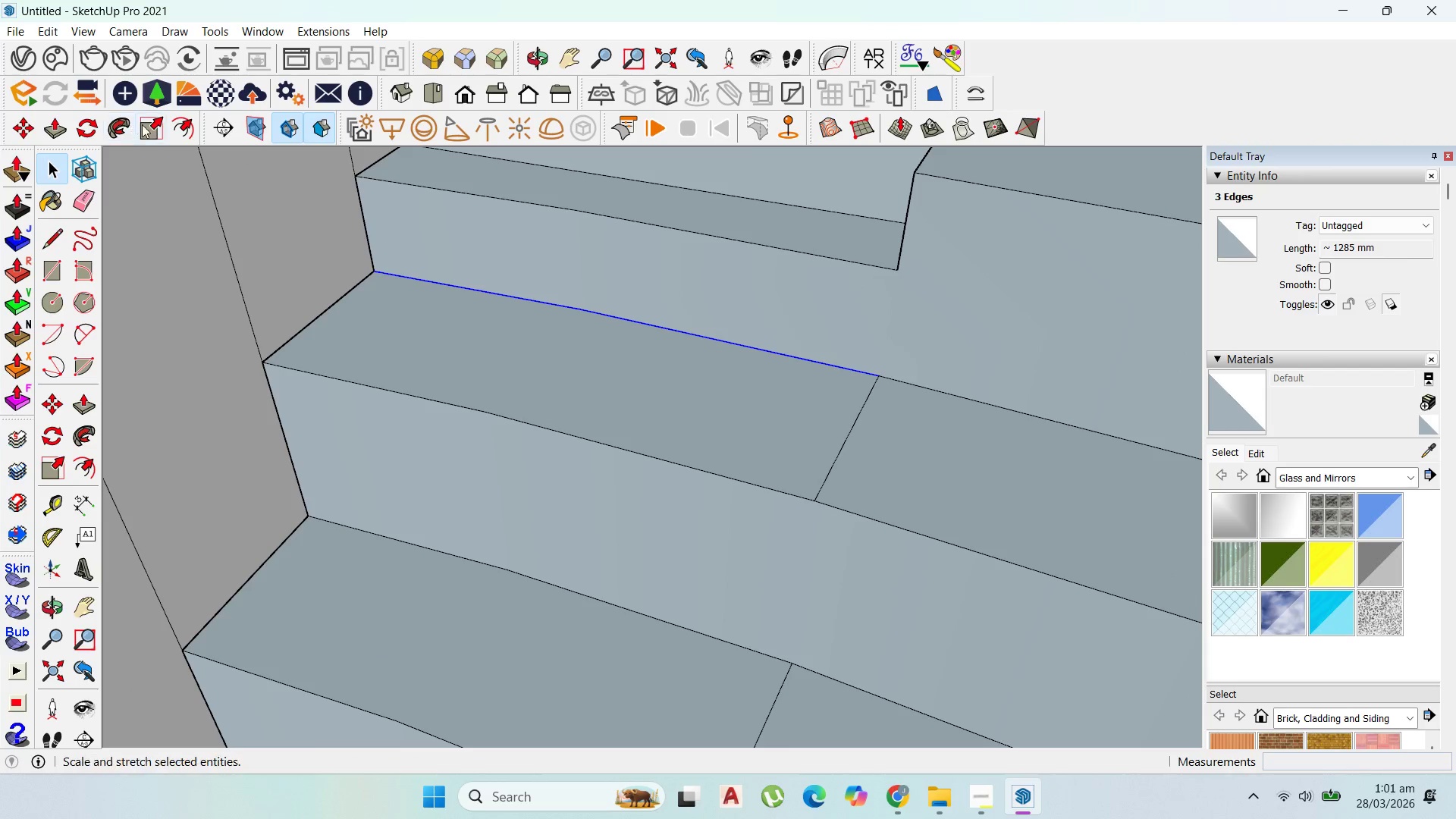 
left_click([184, 120])
 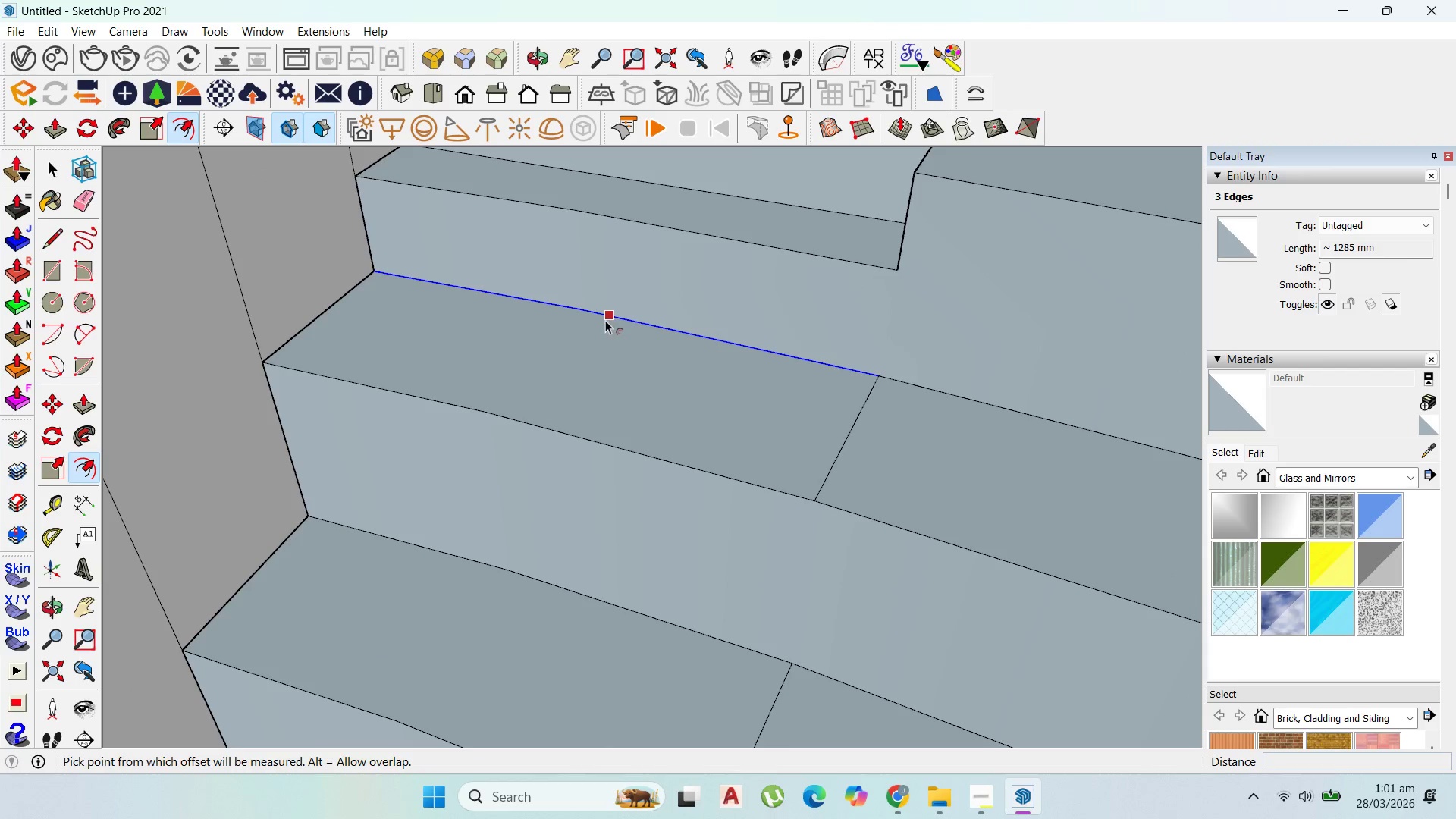 
left_click_drag(start_coordinate=[605, 320], to_coordinate=[843, 434])
 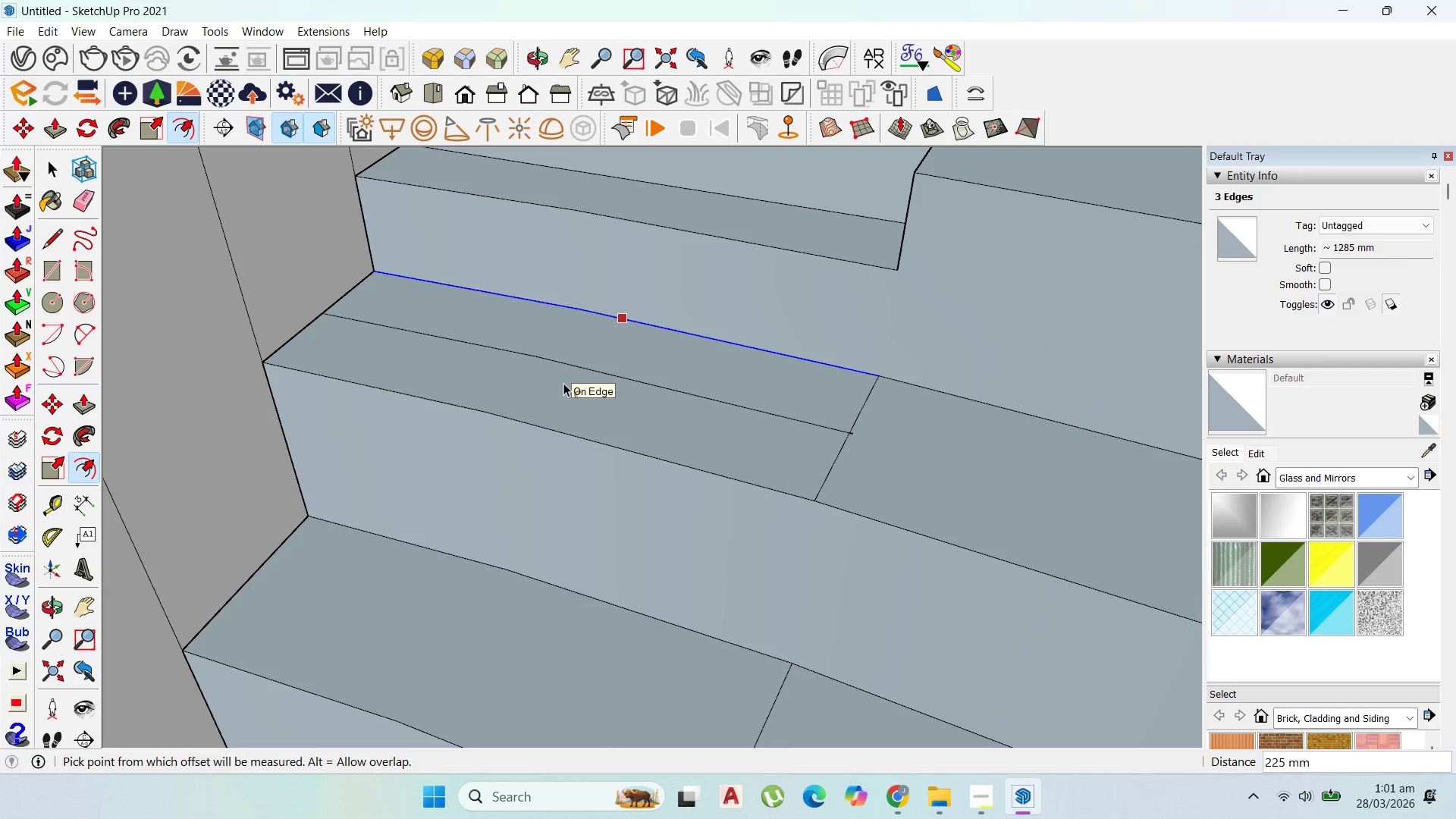 
key(P)
 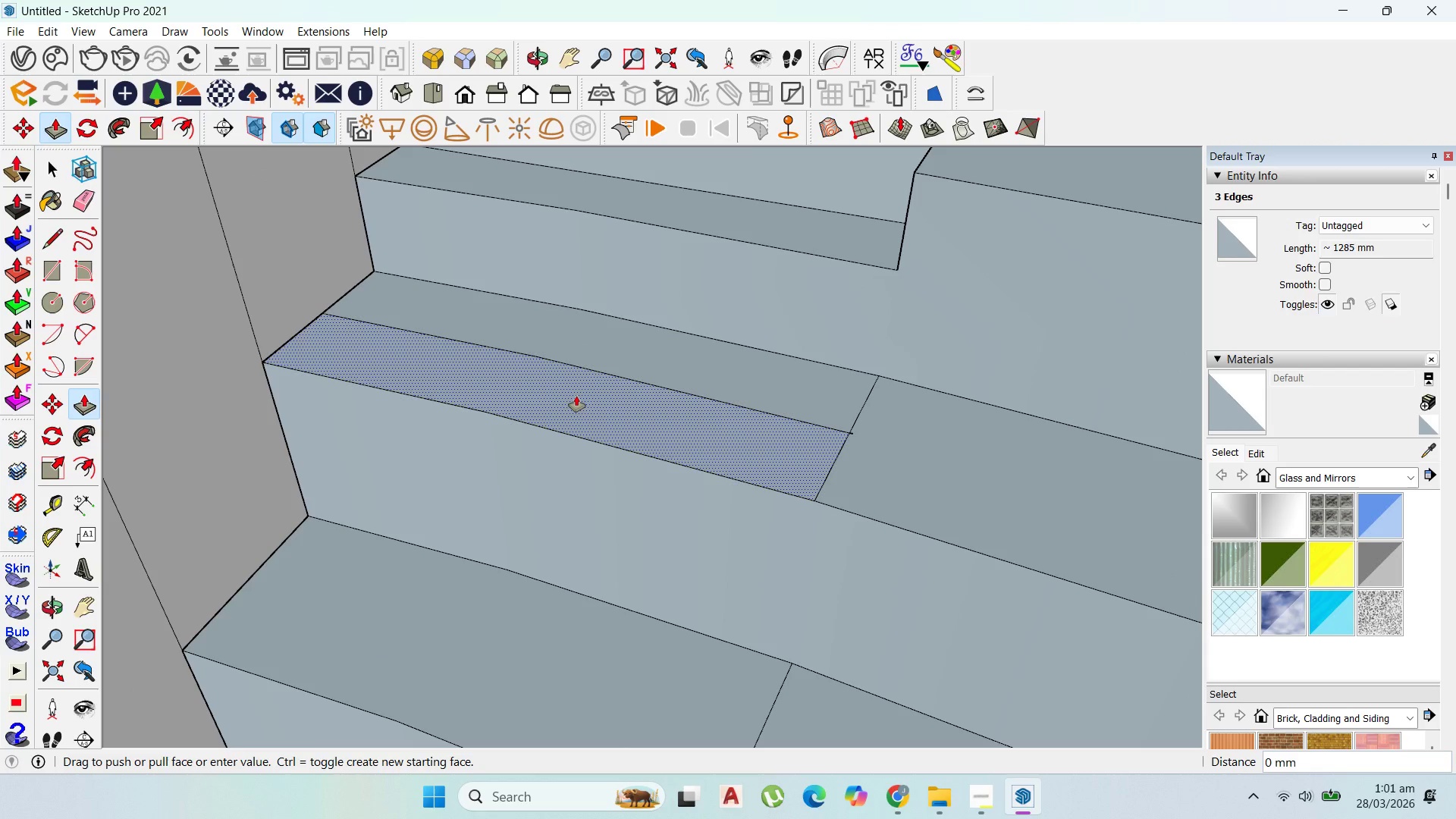 
left_click([576, 396])
 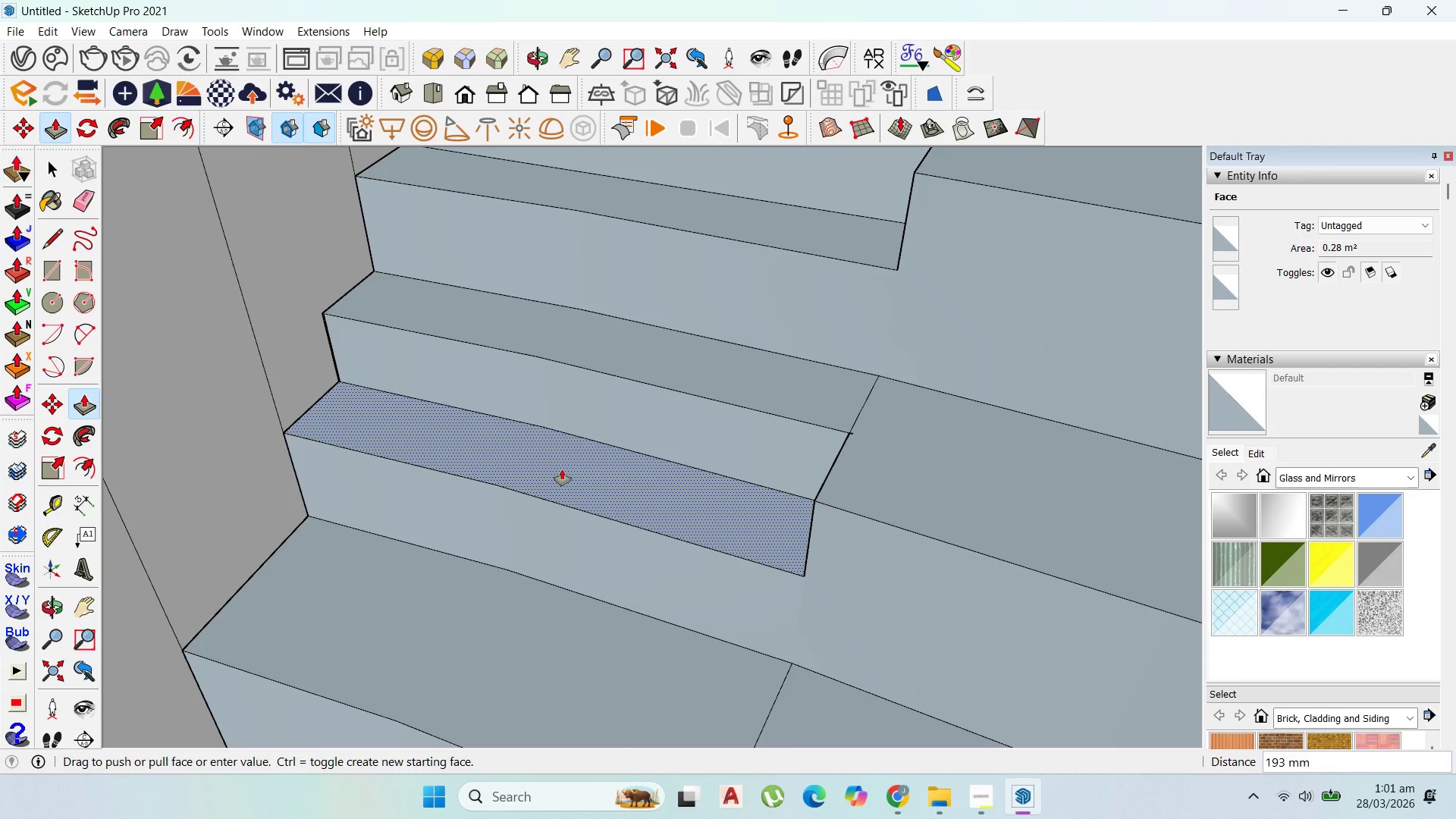 
type(200)
 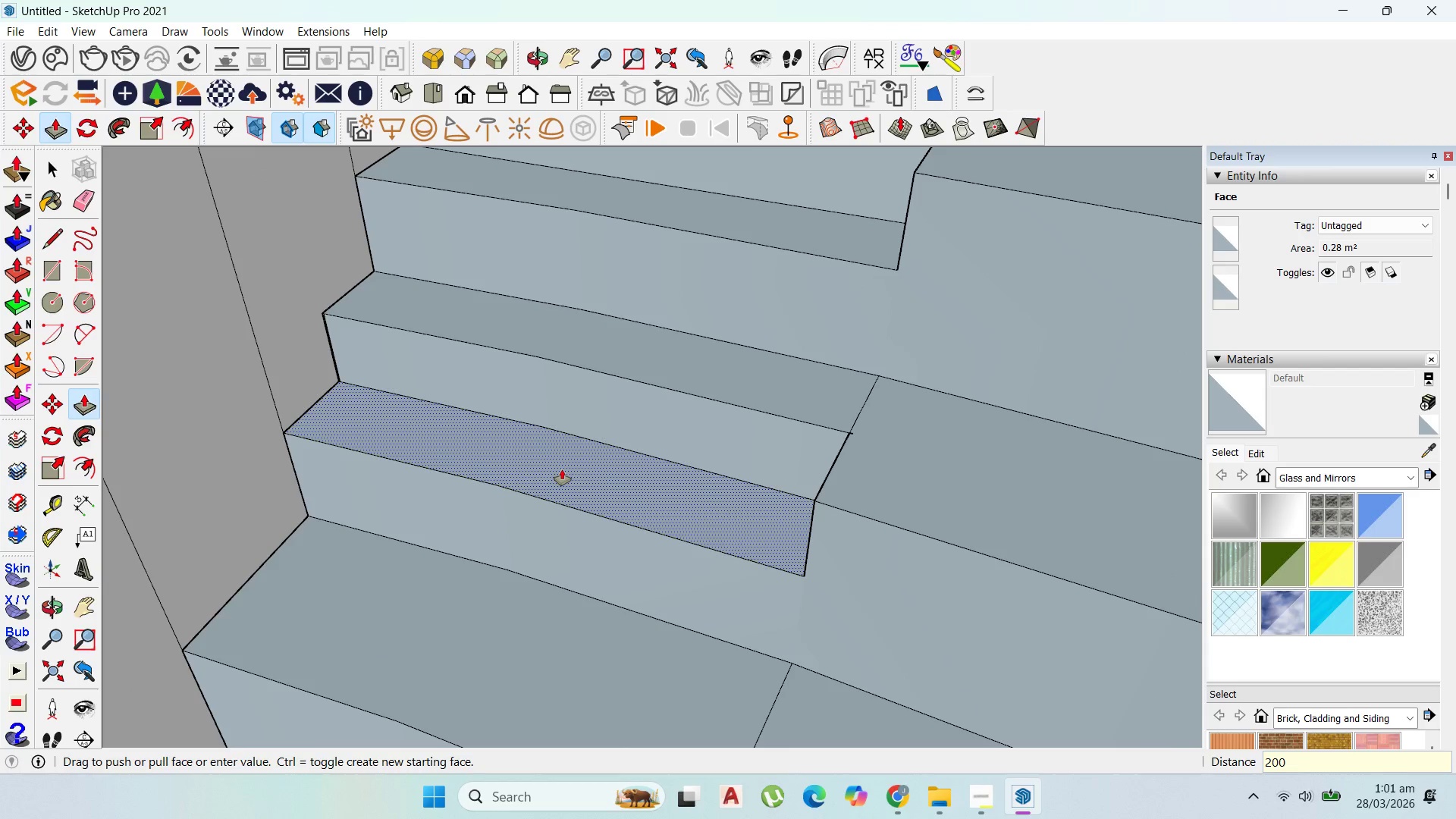 
key(Enter)
 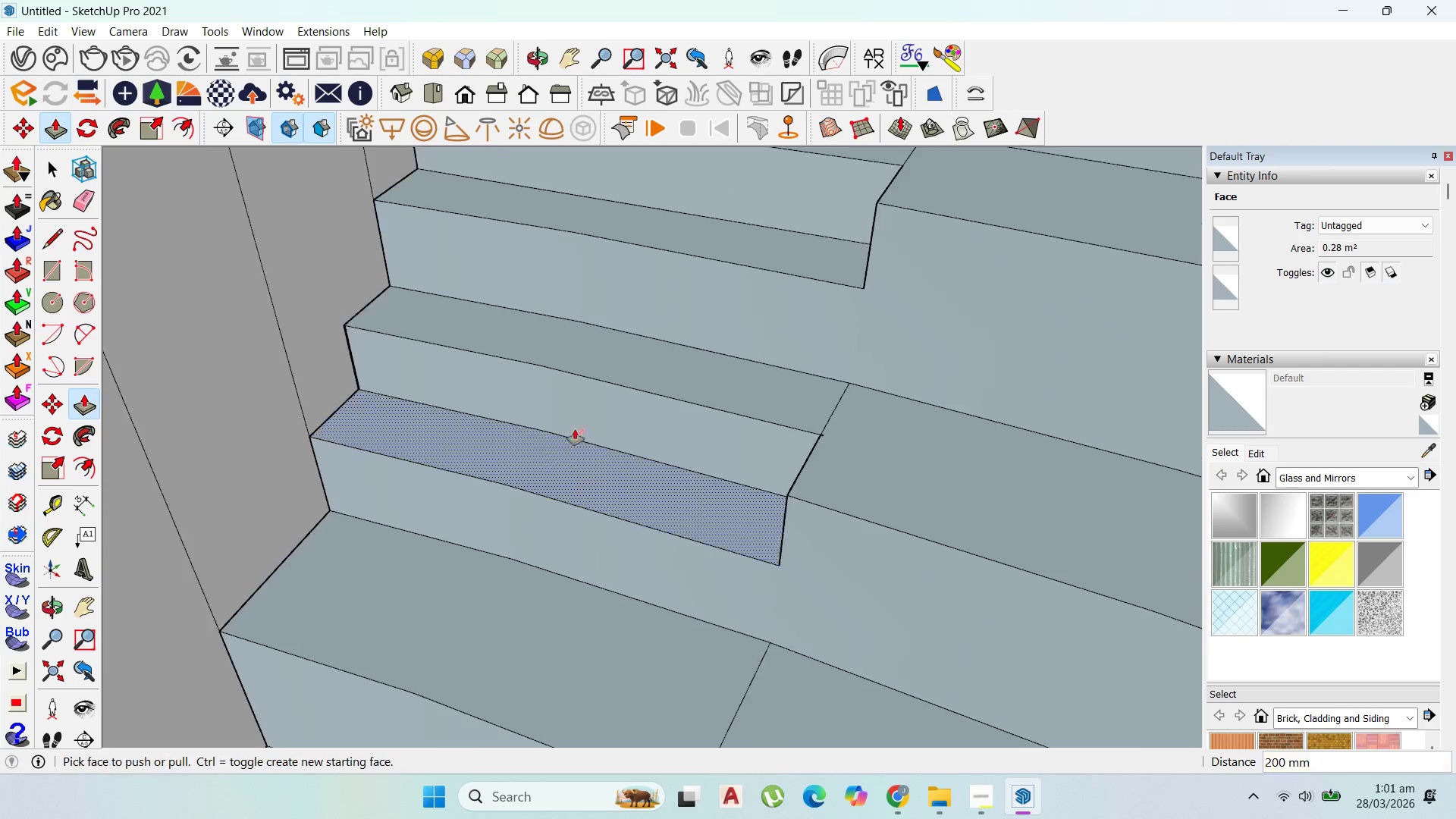 
scroll: coordinate [887, 280], scroll_direction: down, amount: 31.0
 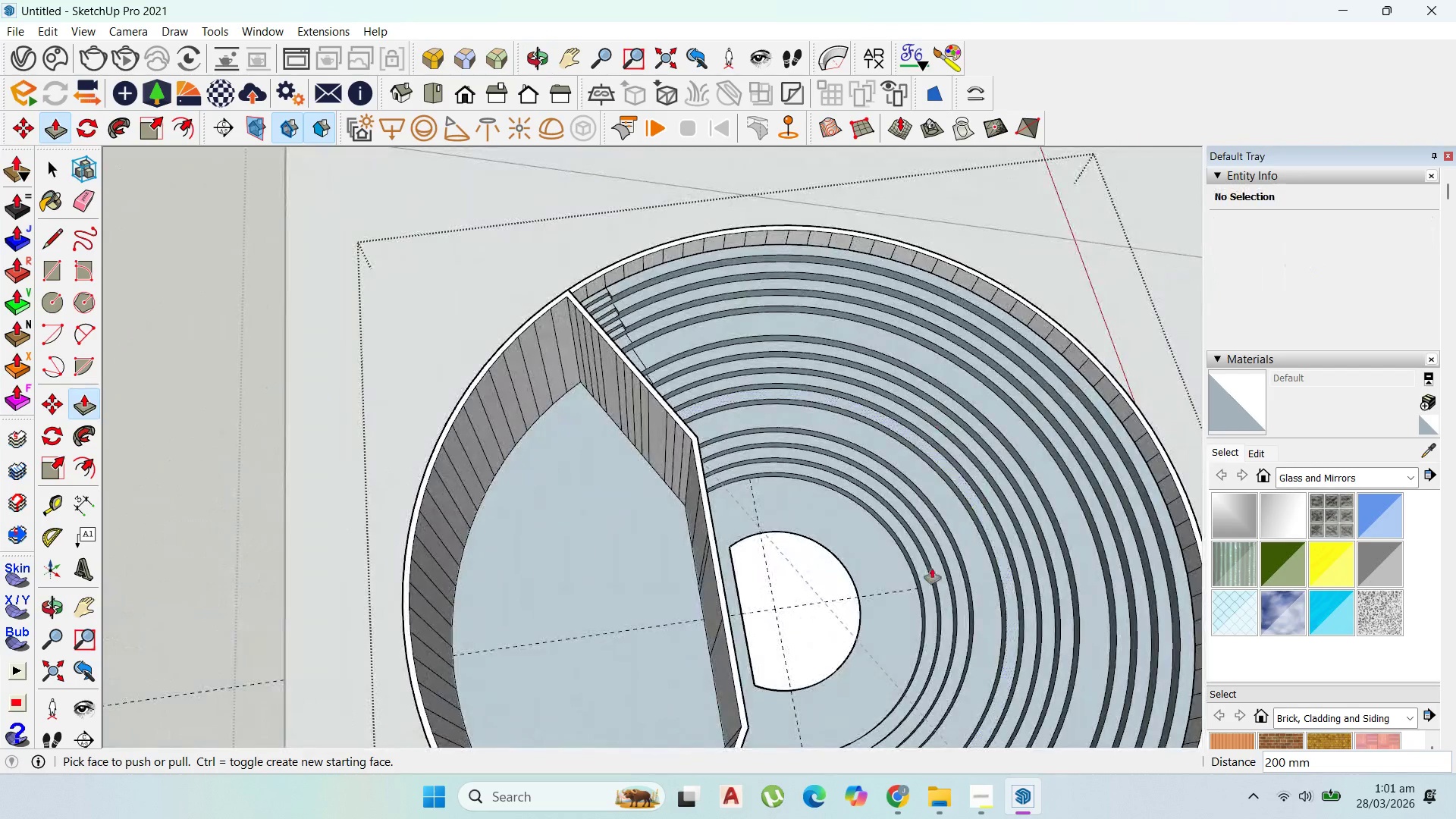 
scroll: coordinate [803, 608], scroll_direction: up, amount: 4.0
 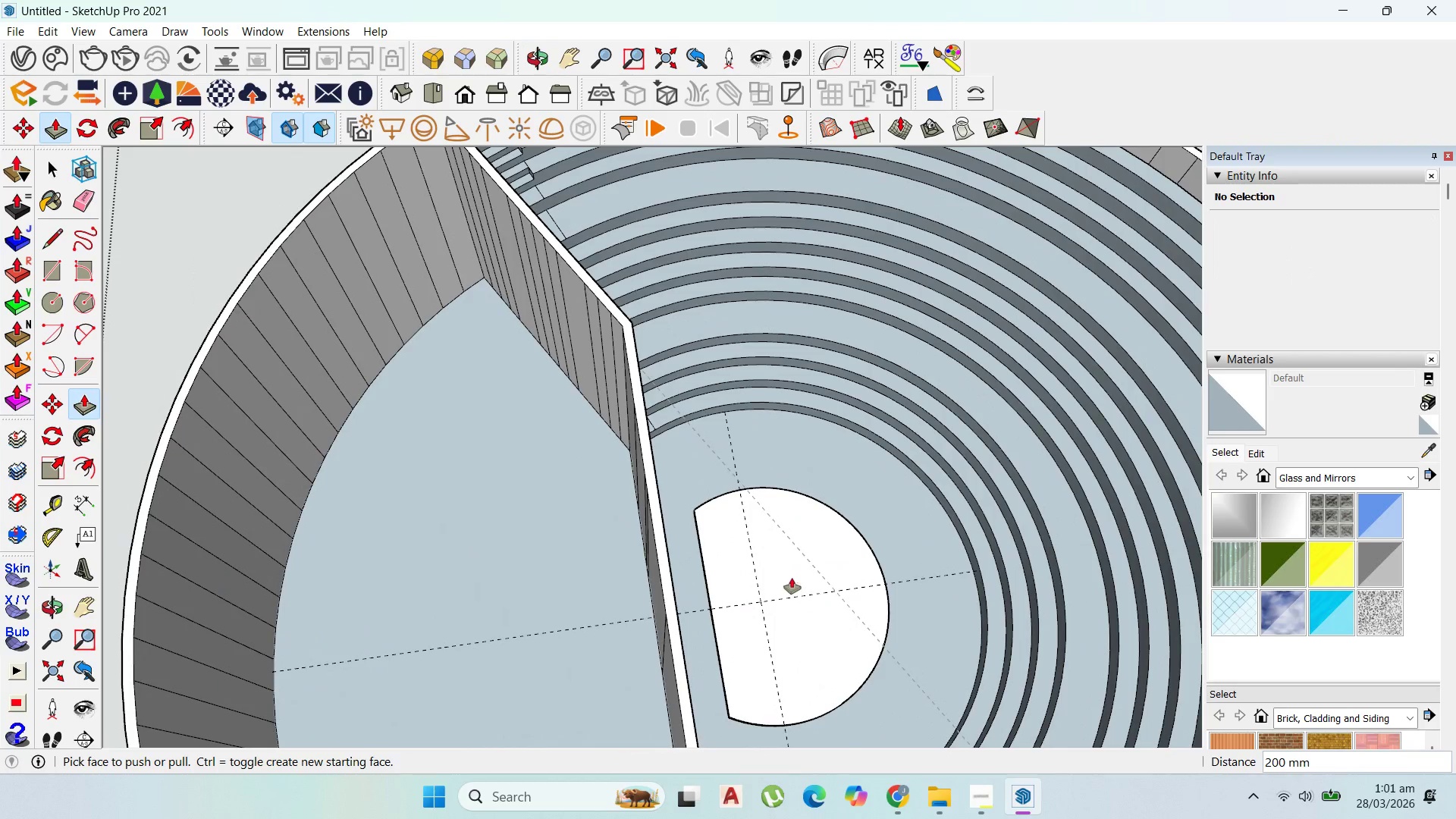 
scroll: coordinate [670, 541], scroll_direction: down, amount: 5.0
 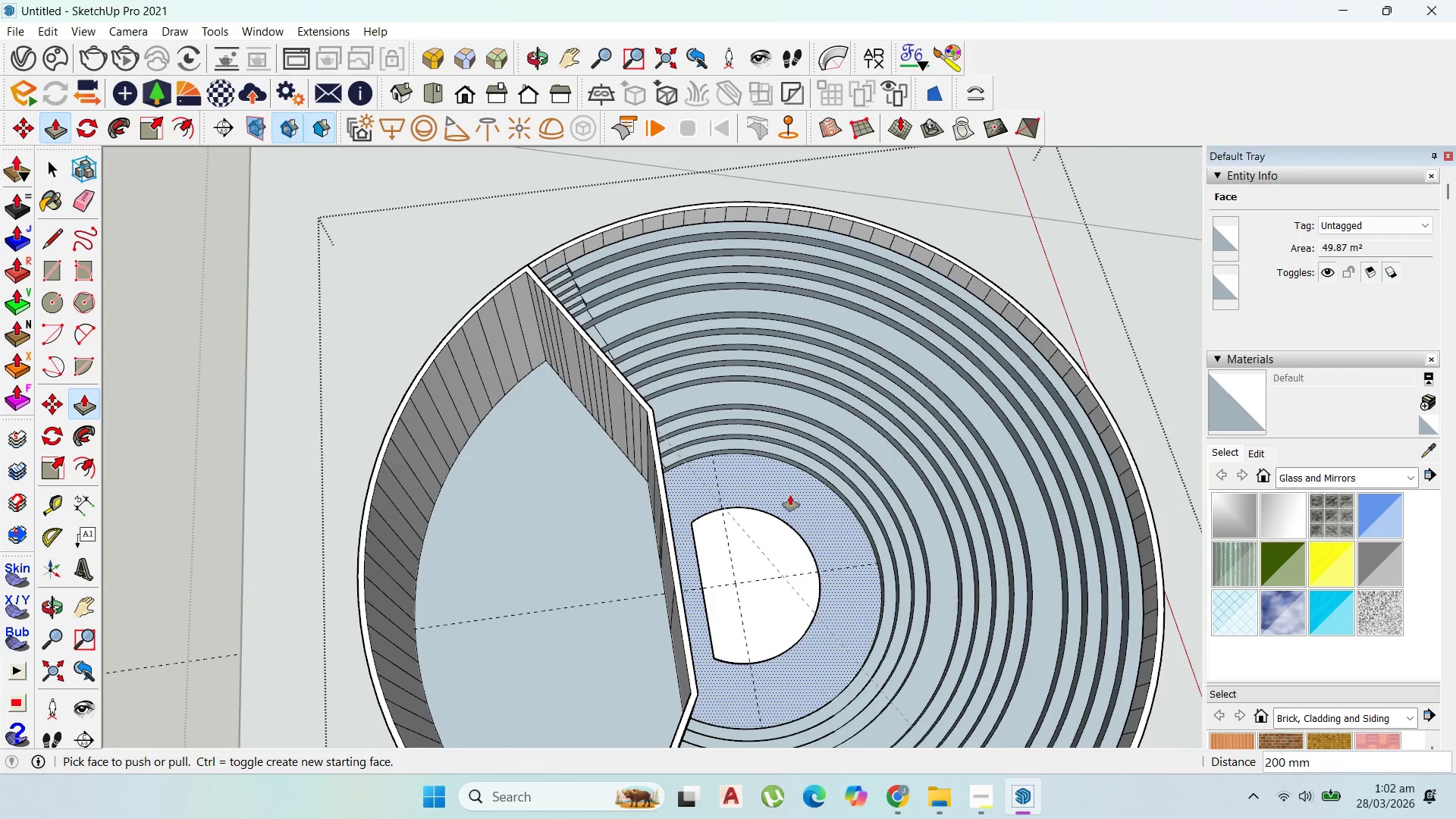 
scroll: coordinate [726, 521], scroll_direction: up, amount: 4.0
 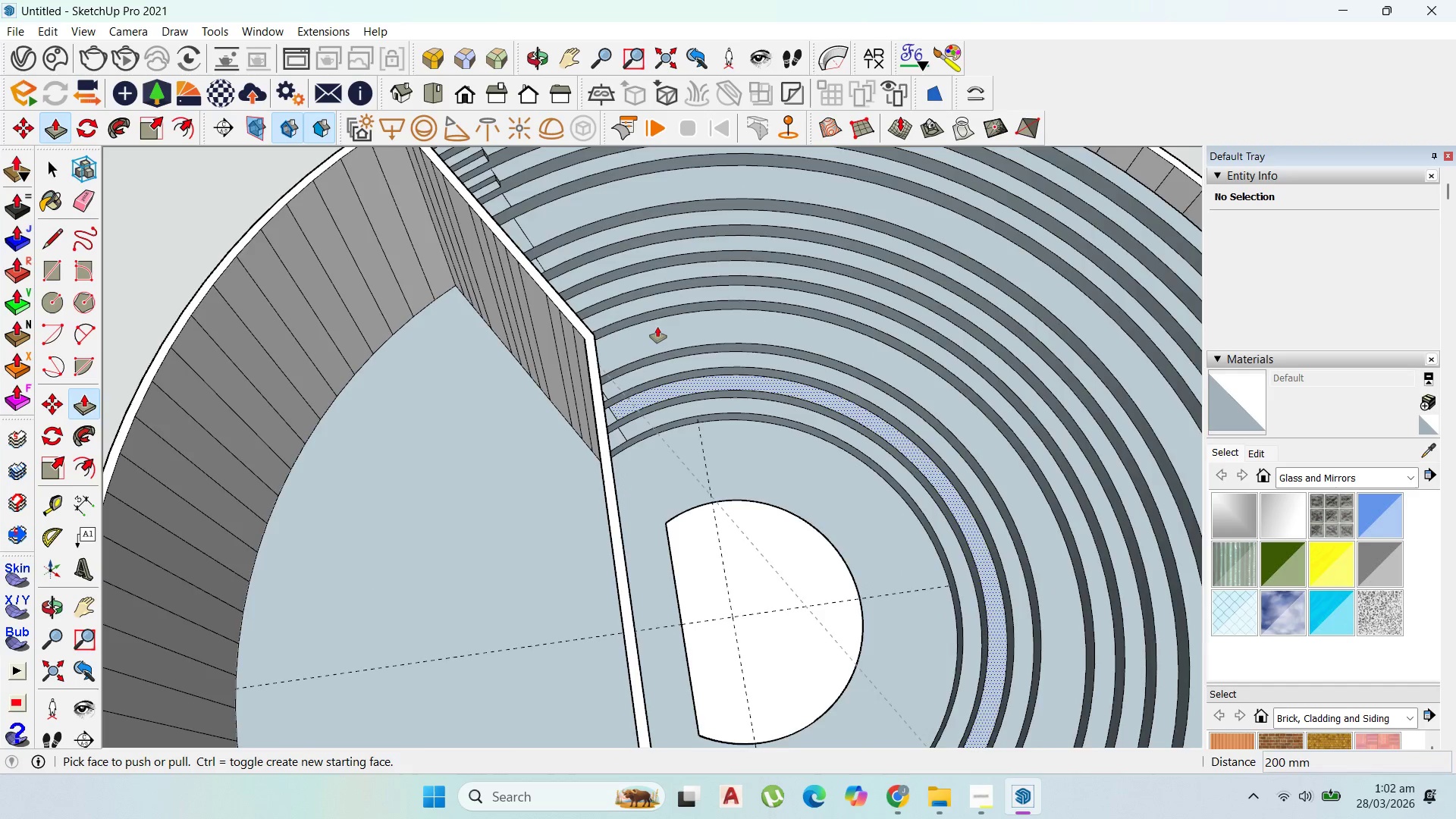 
scroll: coordinate [651, 291], scroll_direction: down, amount: 3.0
 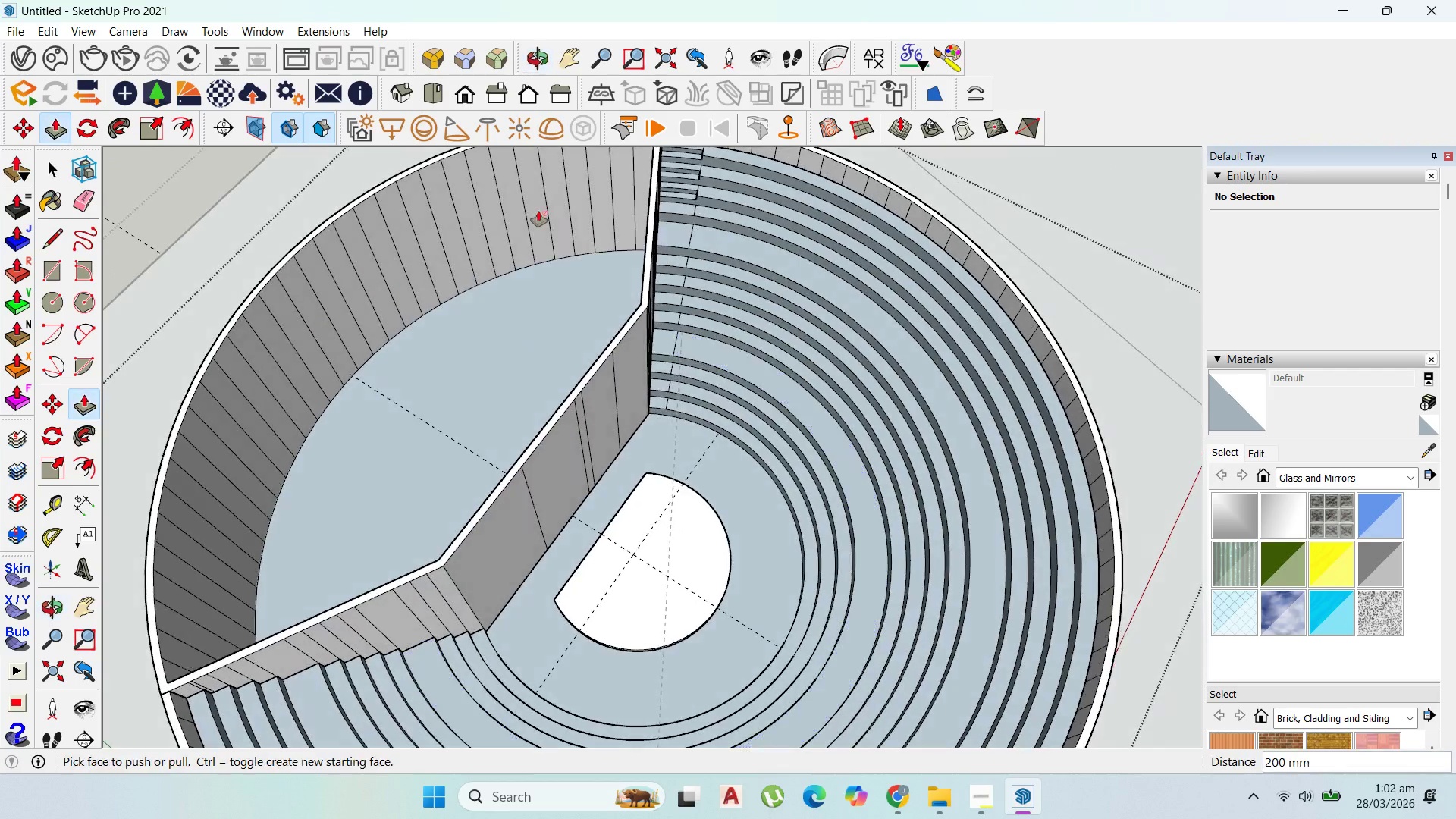 
scroll: coordinate [651, 206], scroll_direction: up, amount: 14.0
 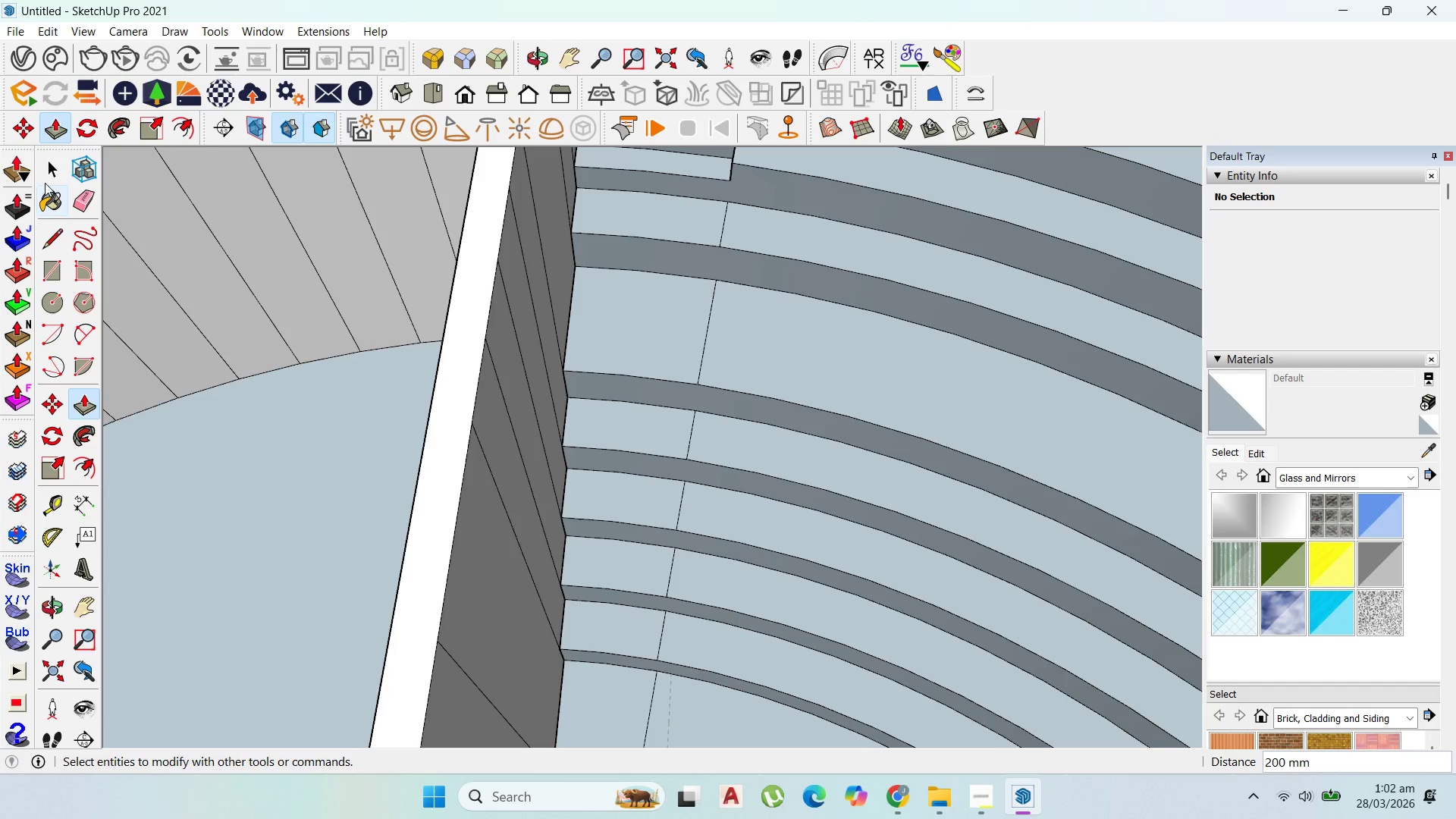 
left_click([607, 241])
 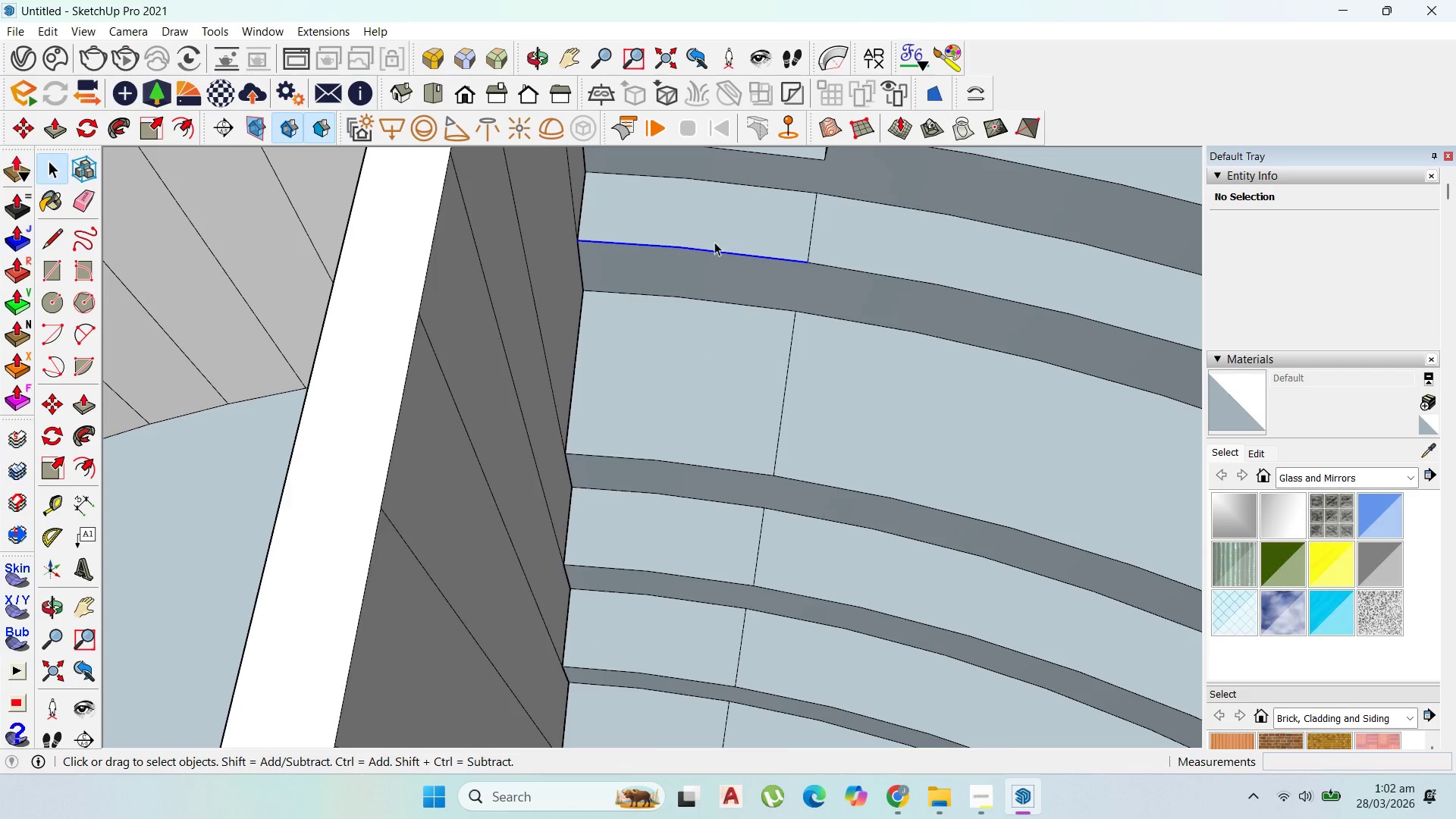 
scroll: coordinate [760, 177], scroll_direction: up, amount: 9.0
 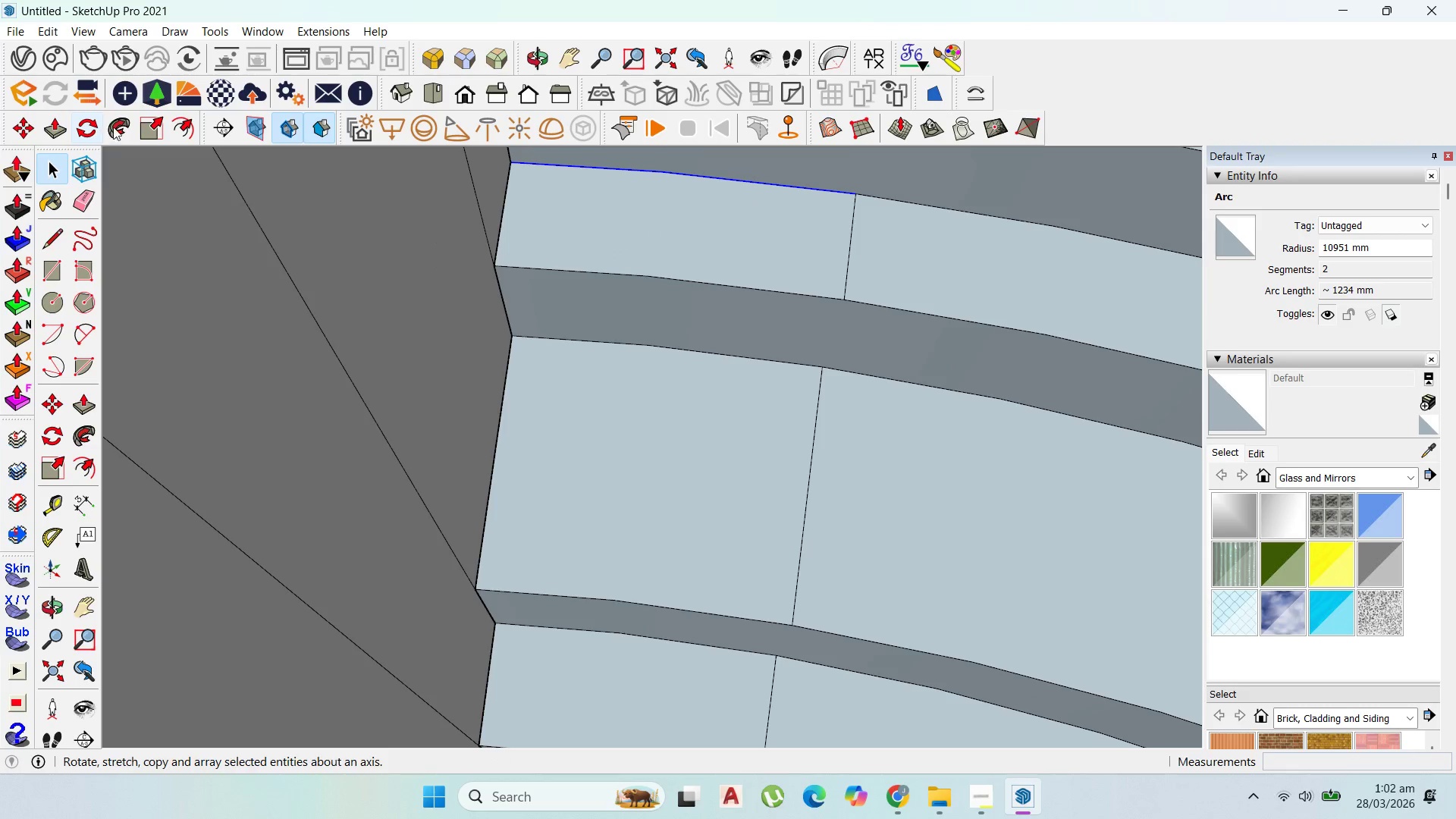 
left_click_drag(start_coordinate=[174, 127], to_coordinate=[179, 124])
 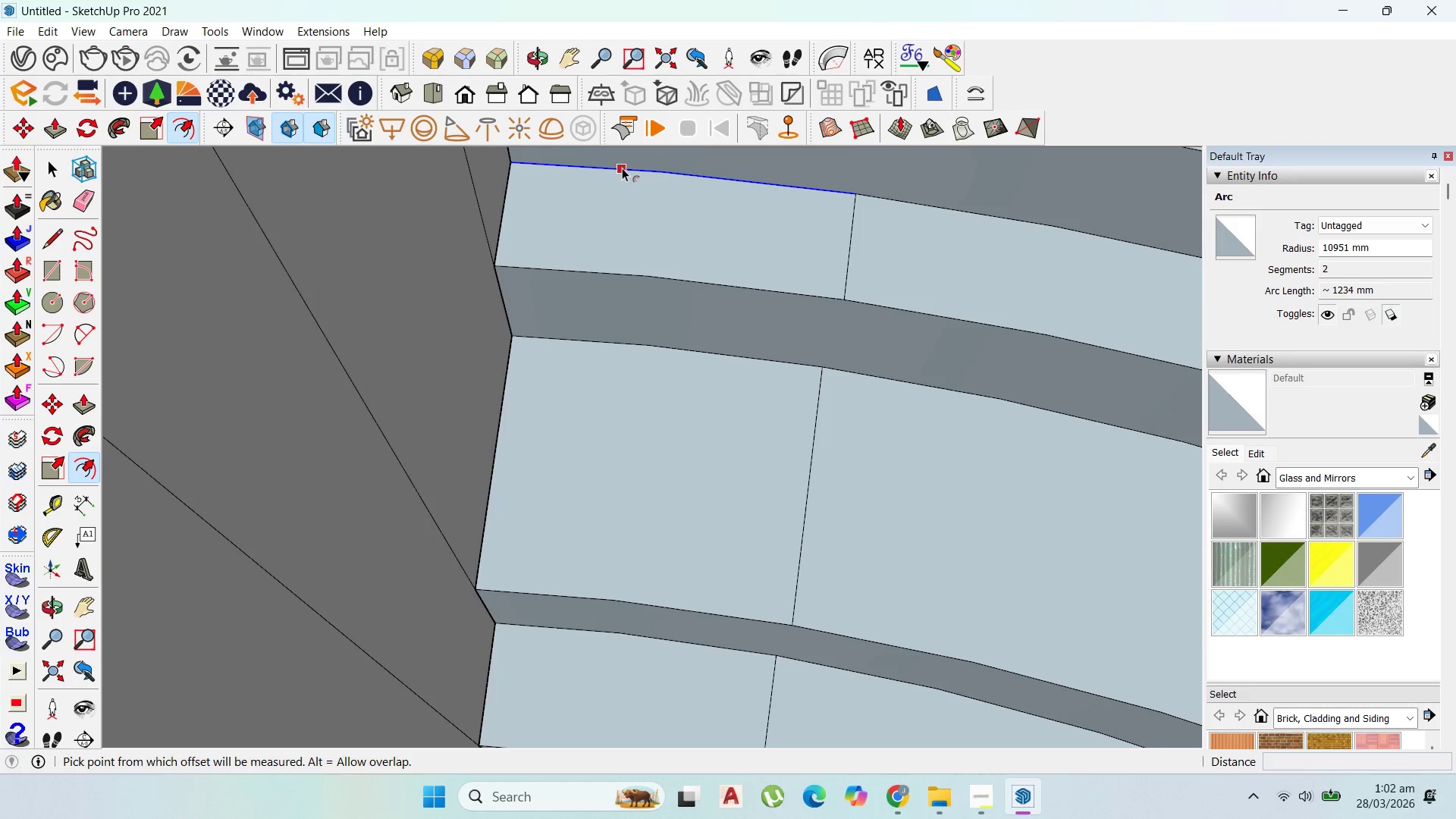 
left_click_drag(start_coordinate=[622, 168], to_coordinate=[822, 237])
 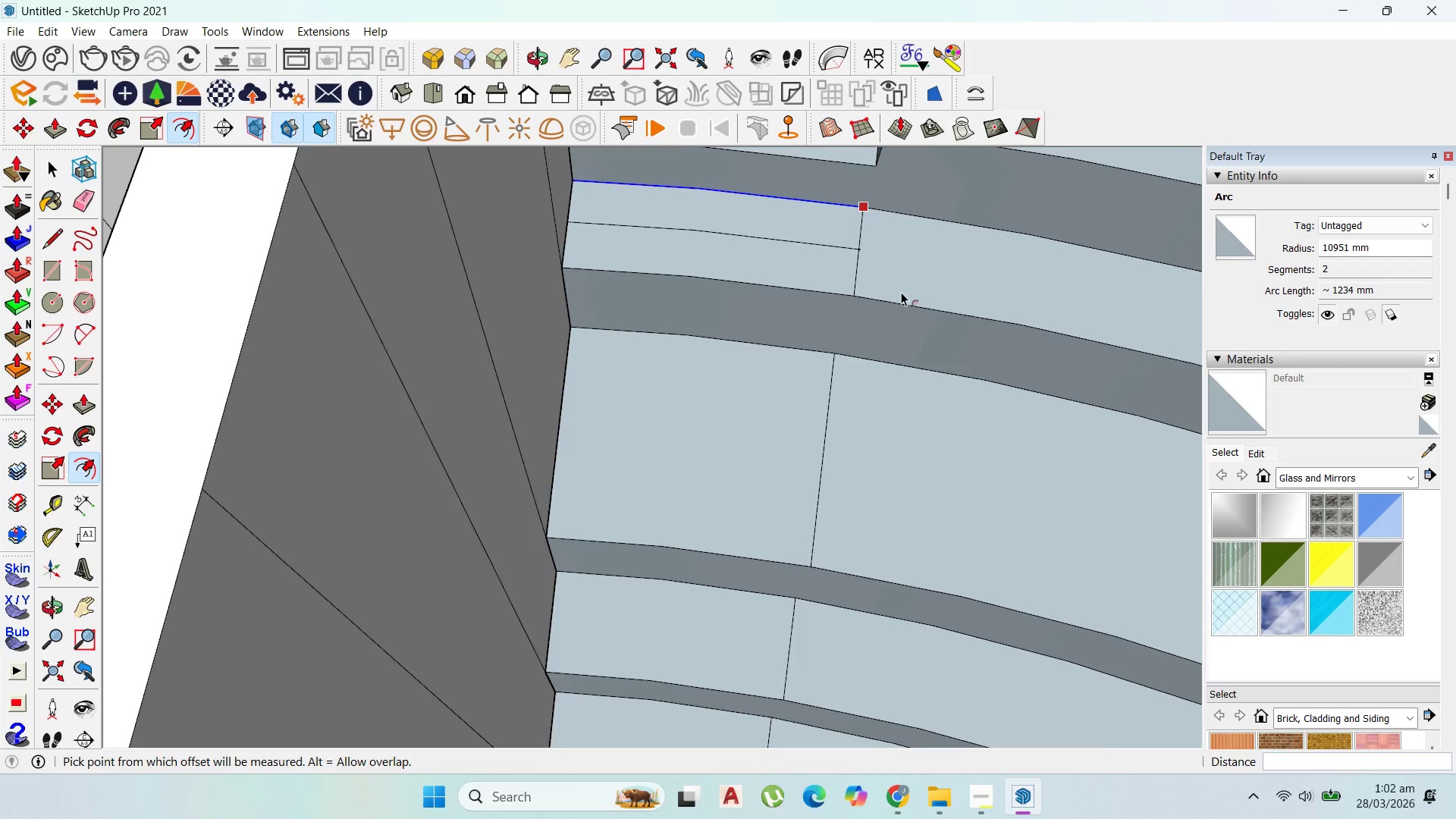 
key(2)
 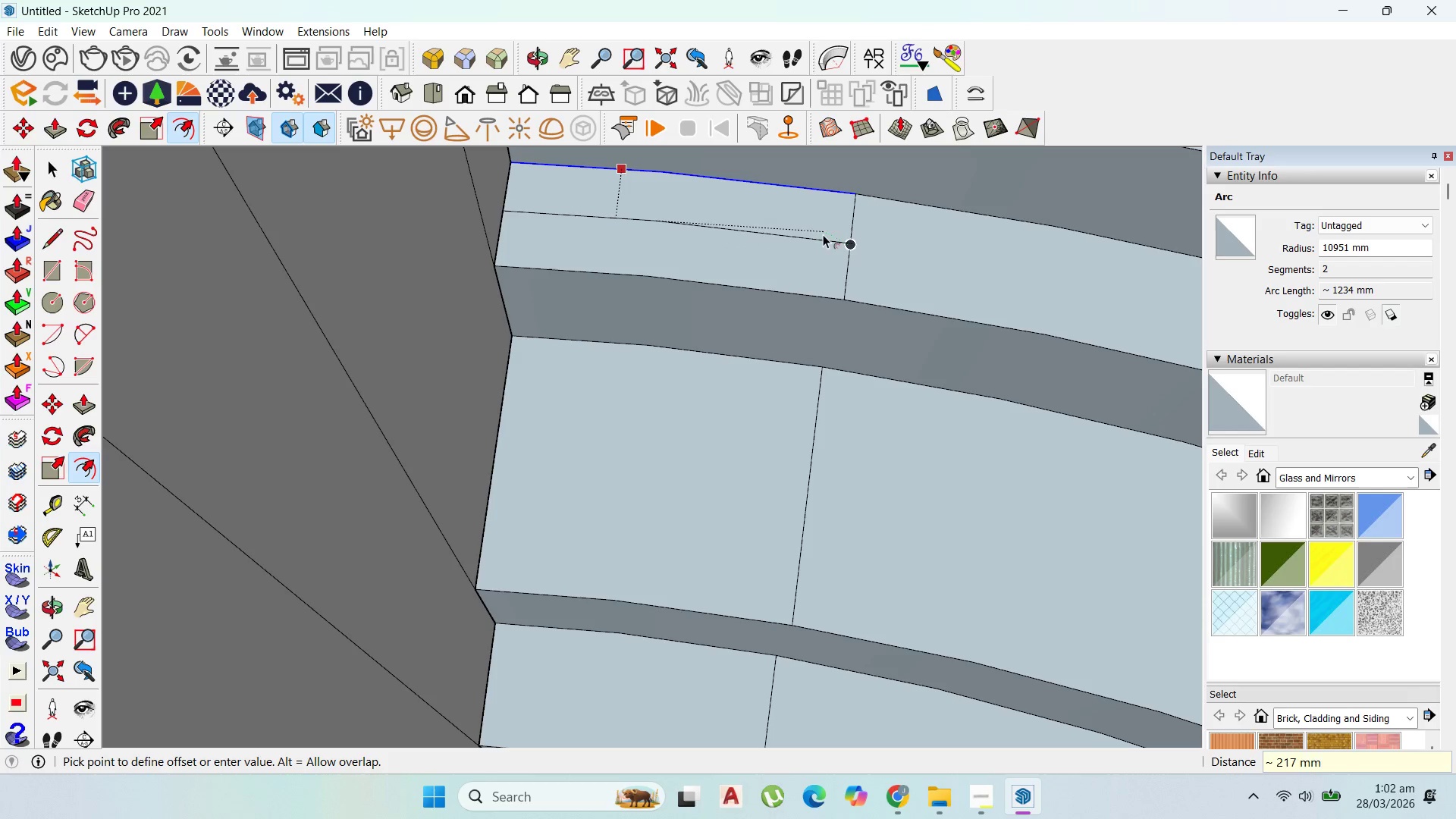 
scroll: coordinate [902, 286], scroll_direction: down, amount: 3.0
 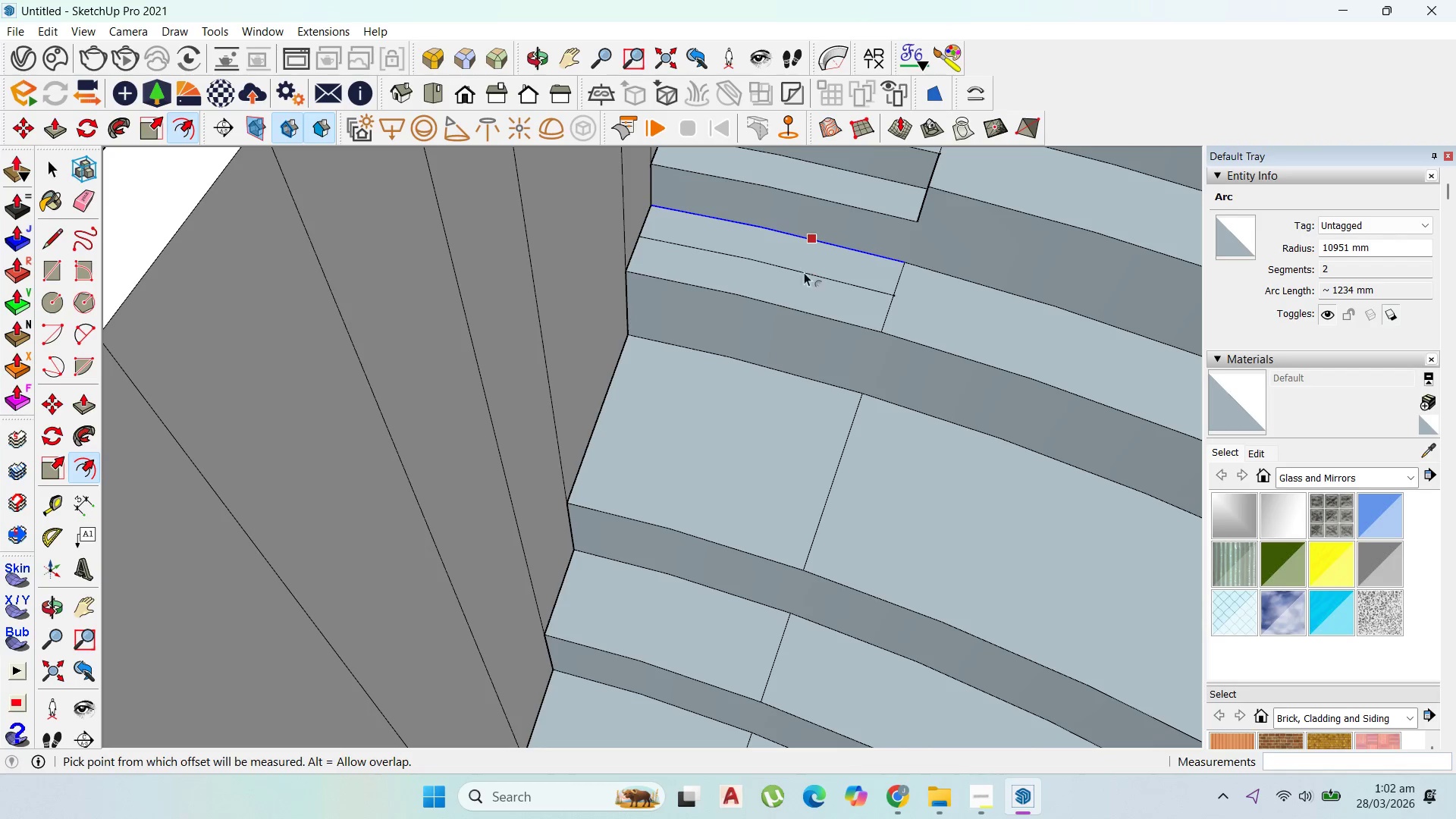 
type(P200)
 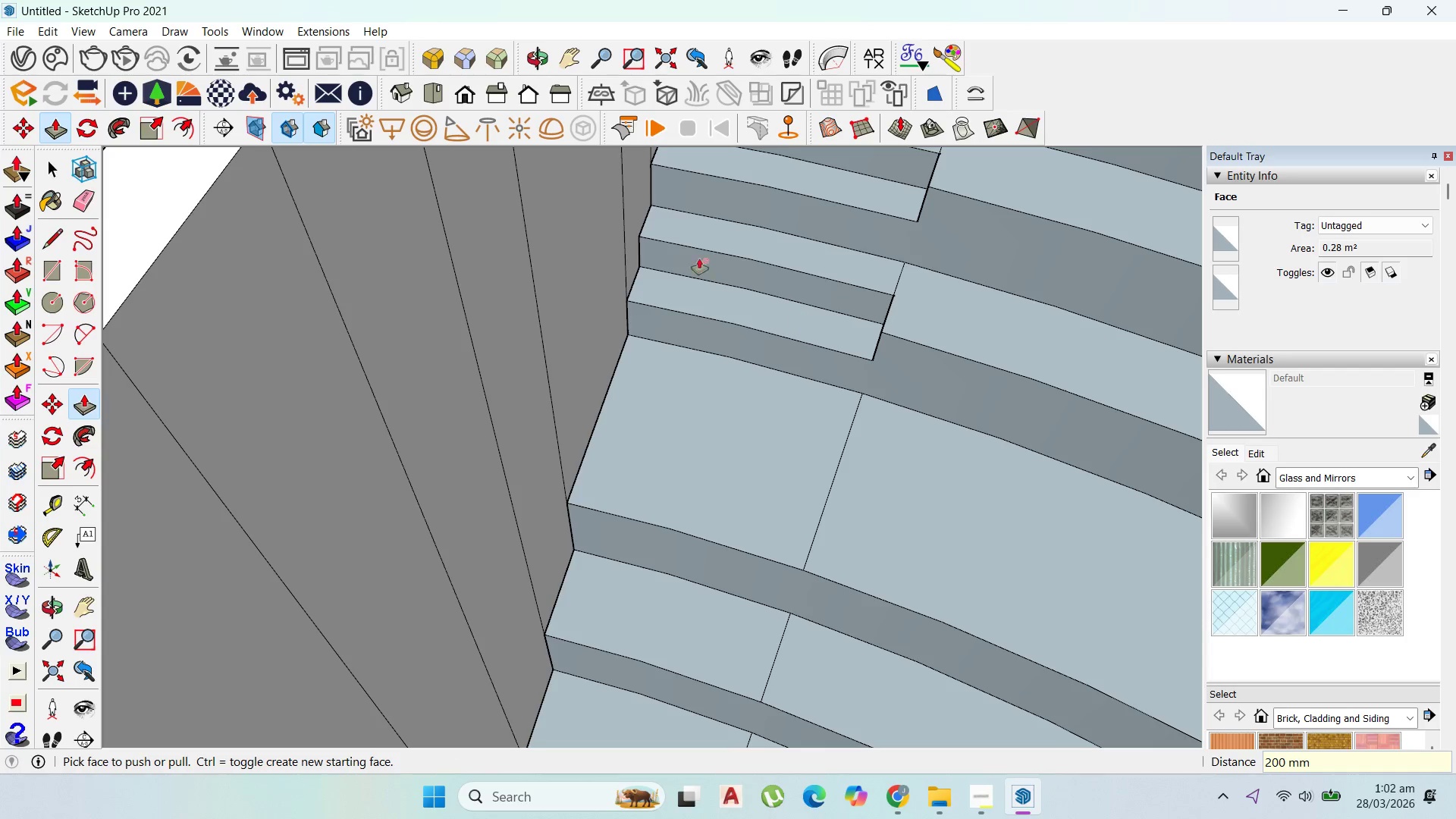 
left_click_drag(start_coordinate=[810, 297], to_coordinate=[807, 321])
 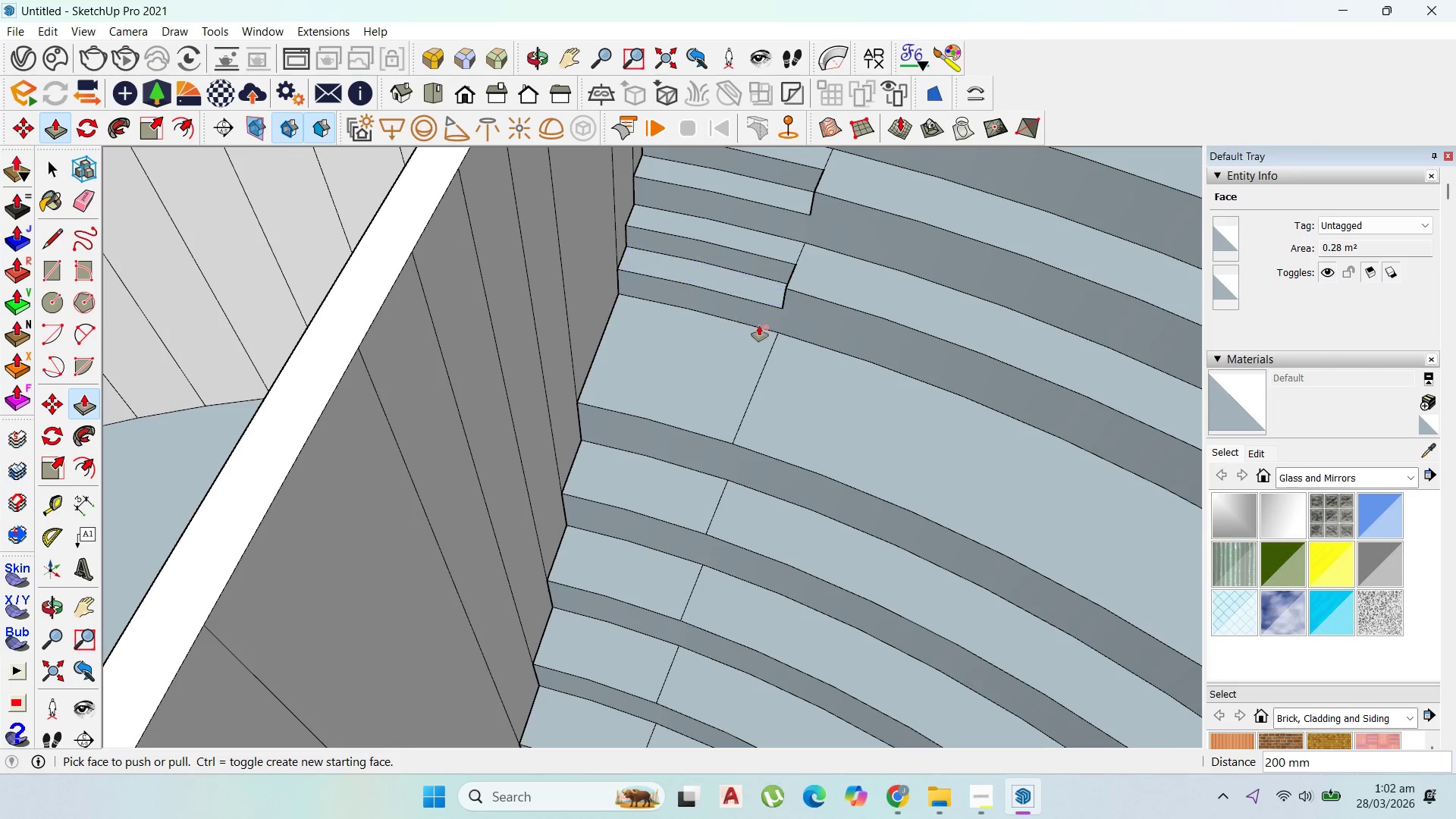 
key(Enter)
 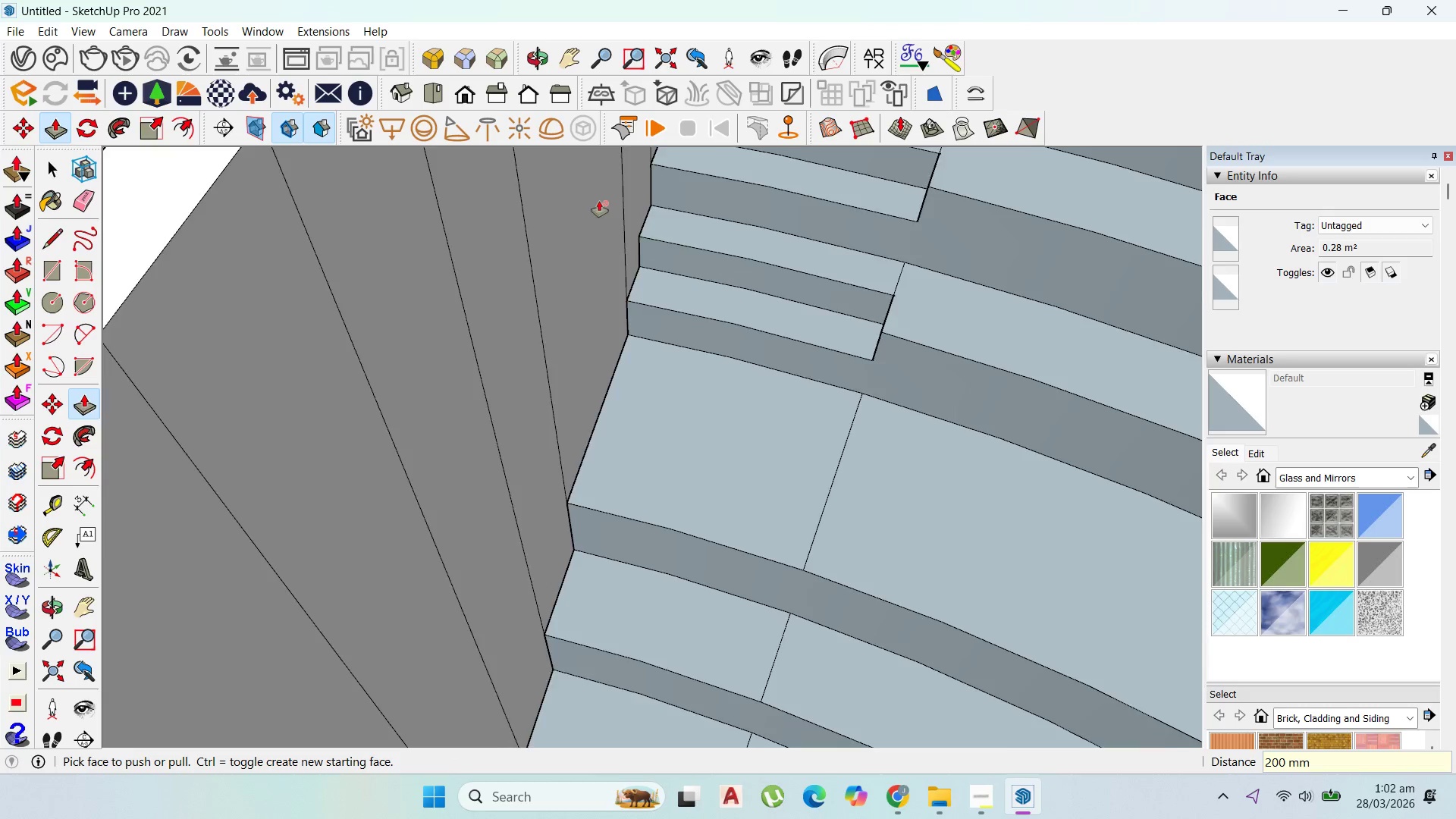 
scroll: coordinate [632, 397], scroll_direction: down, amount: 6.0
 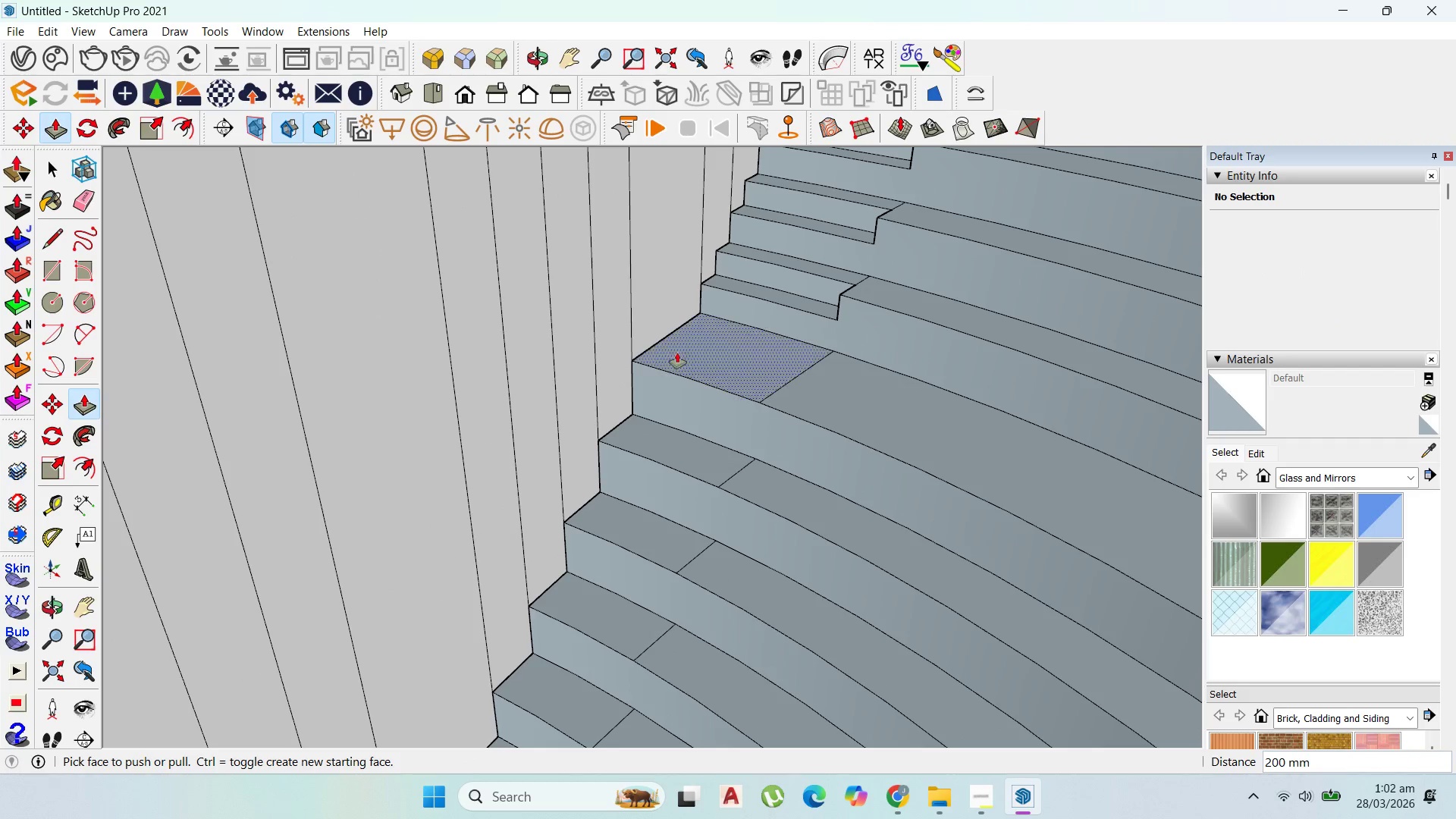 
wait(6.58)
 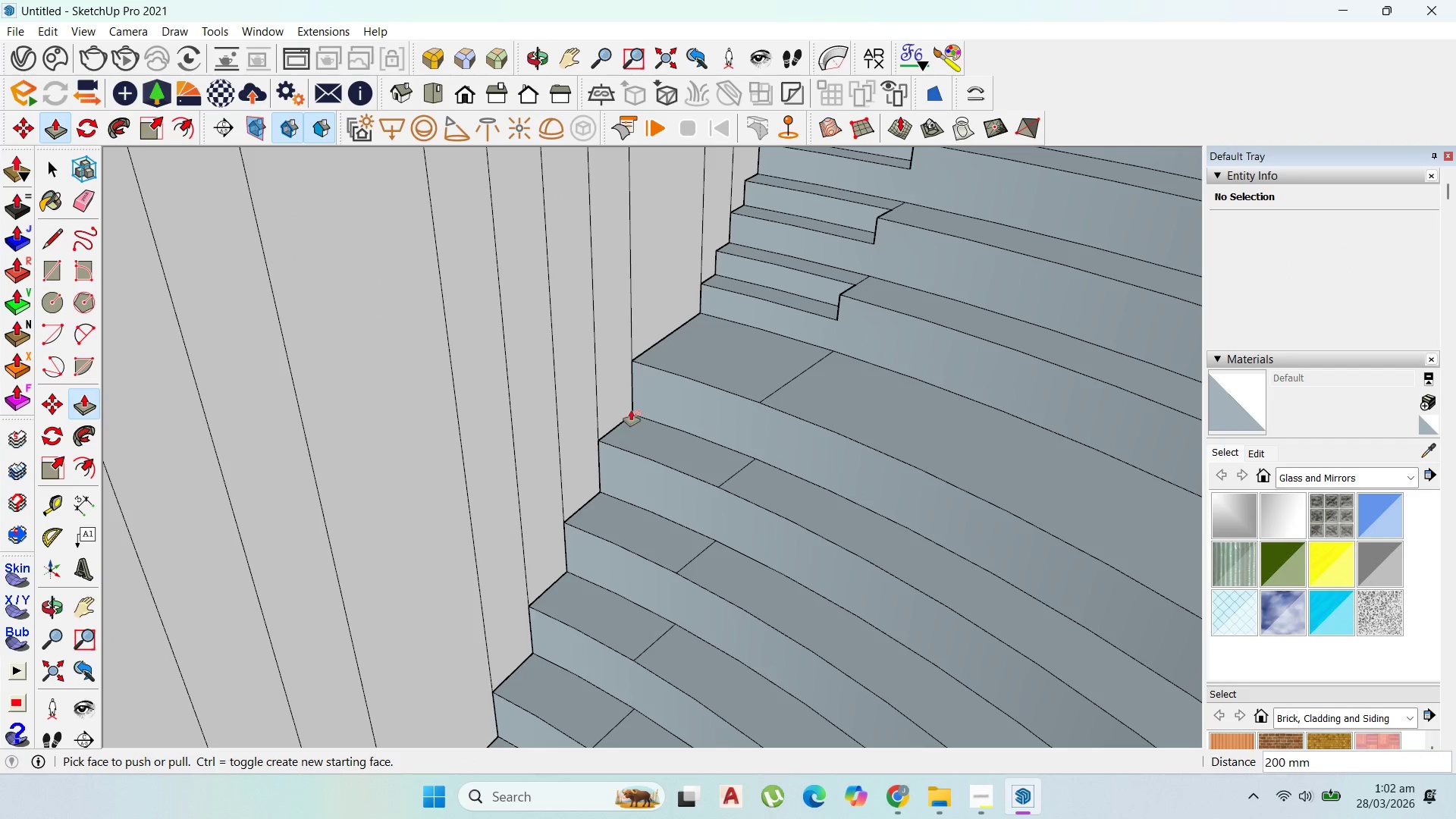 
scroll: coordinate [681, 345], scroll_direction: up, amount: 2.0
 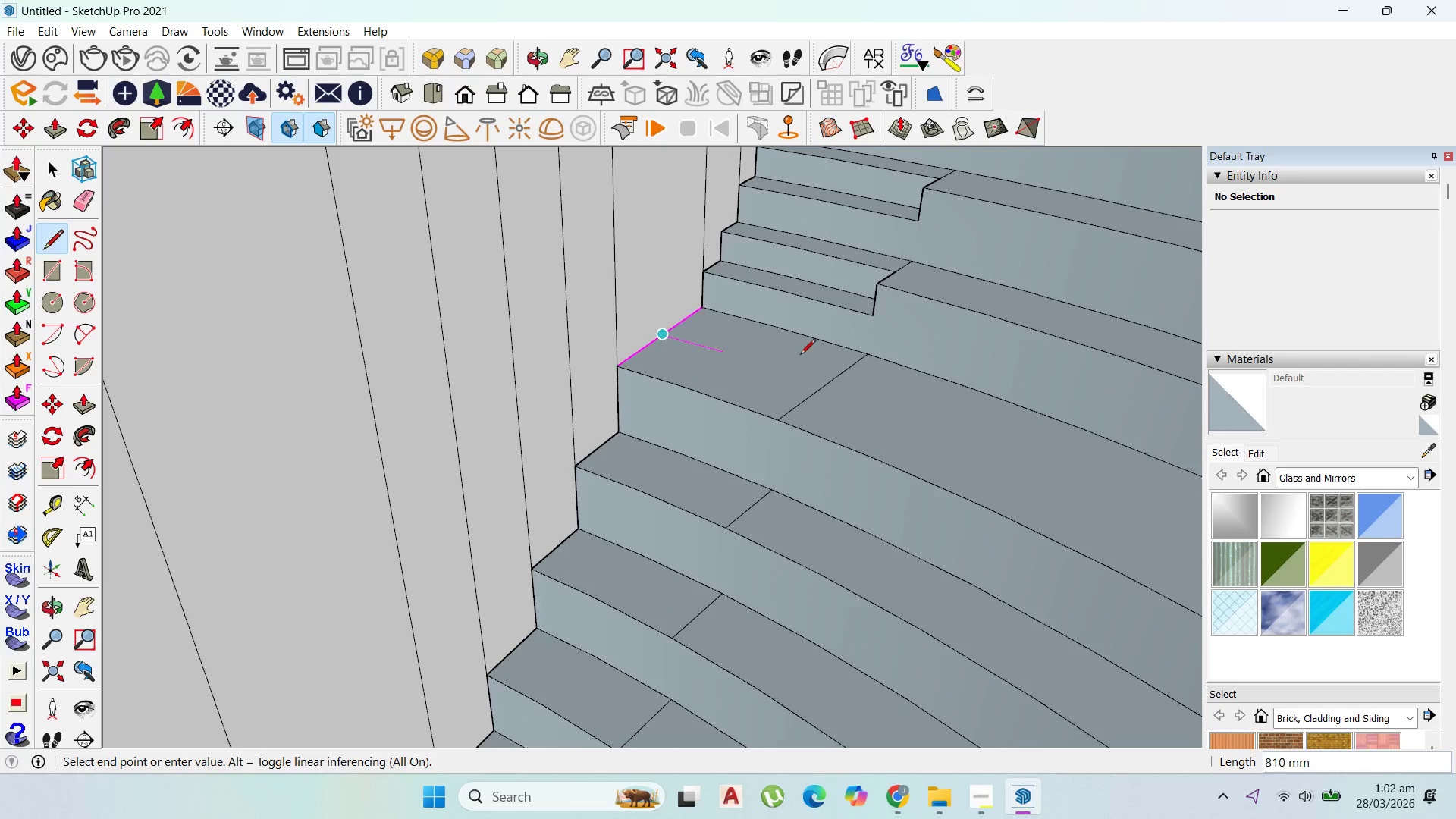 
key(Escape)
 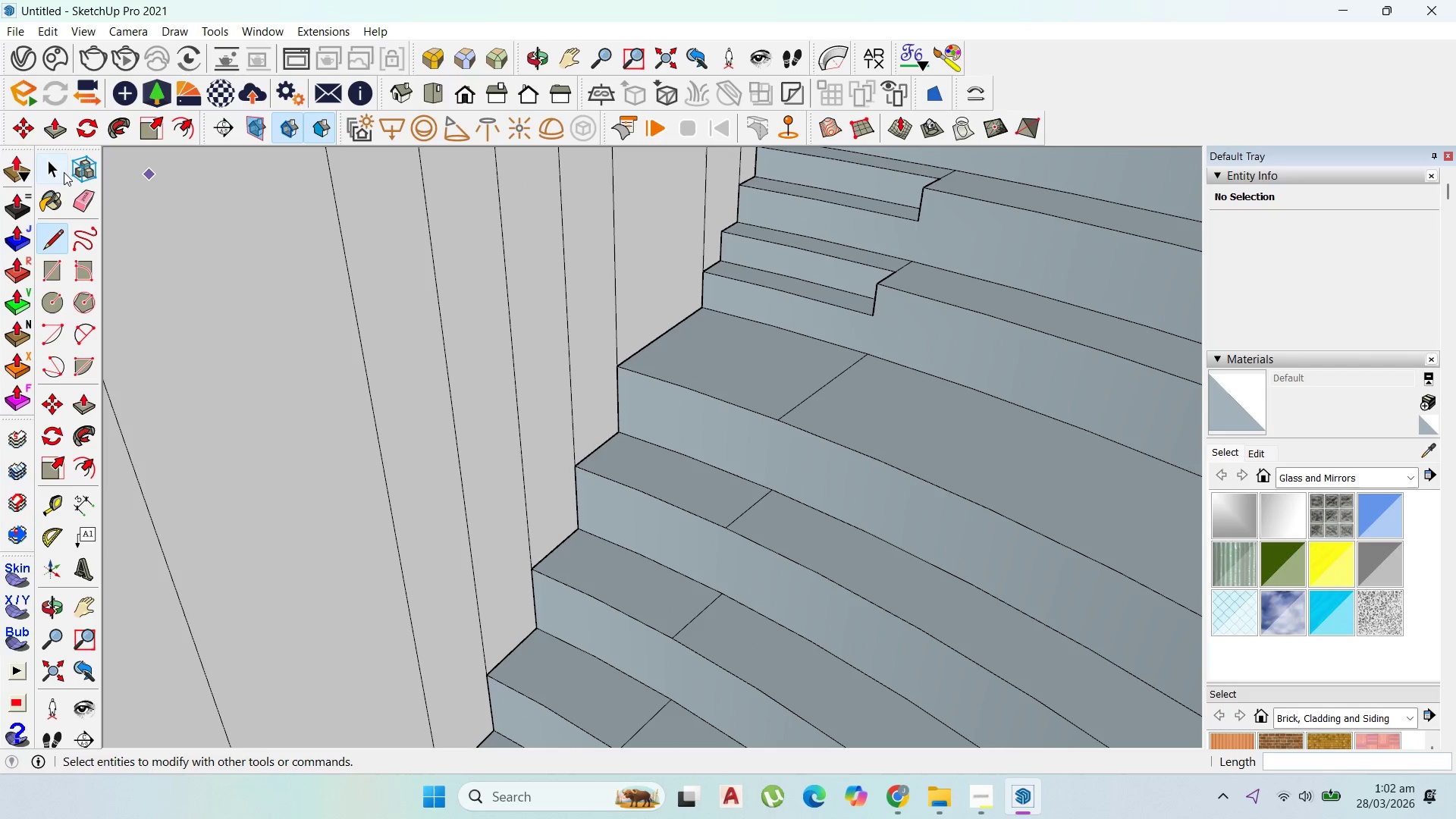 
left_click([48, 168])
 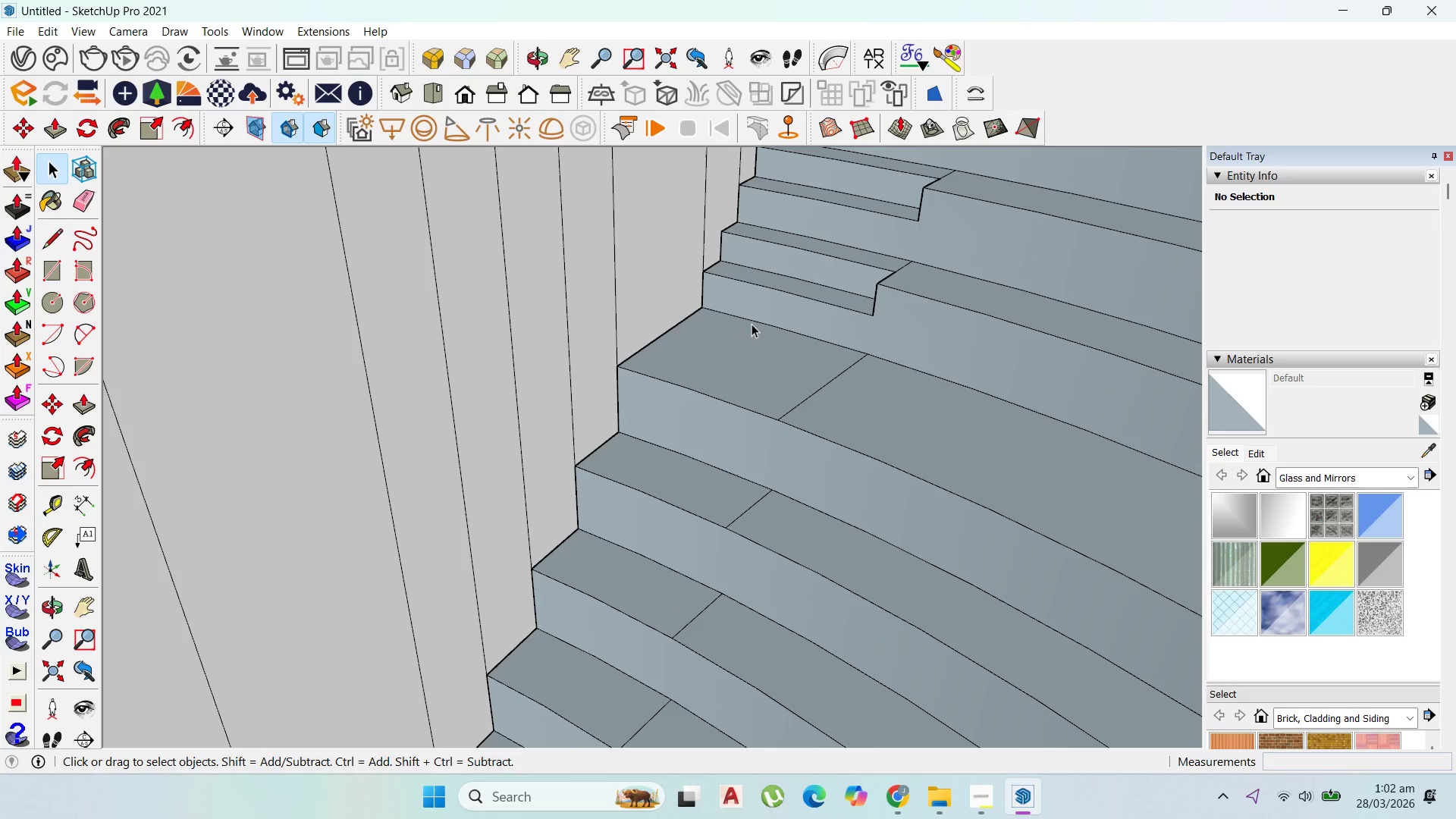 
left_click([753, 322])
 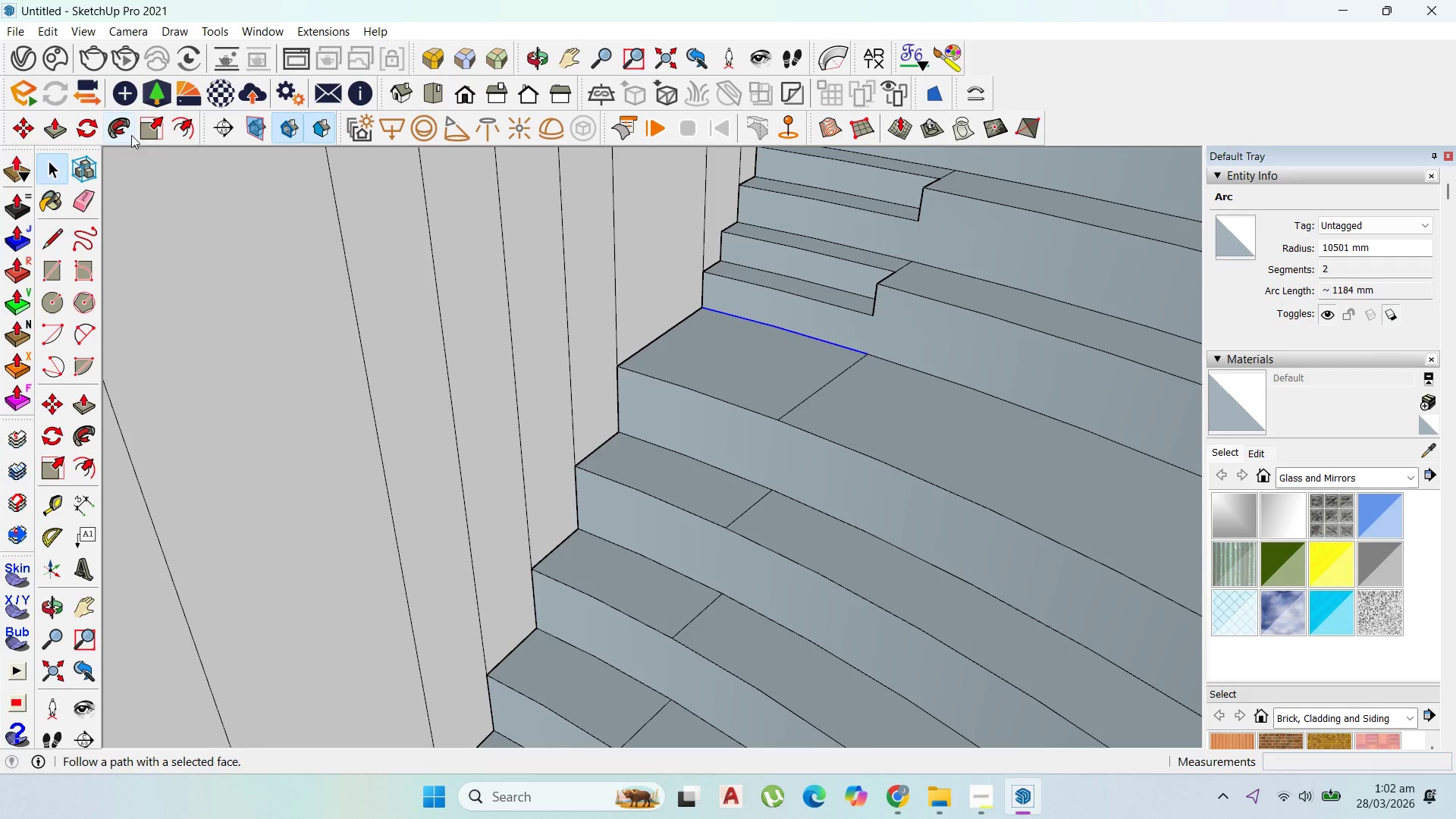 
left_click([193, 126])
 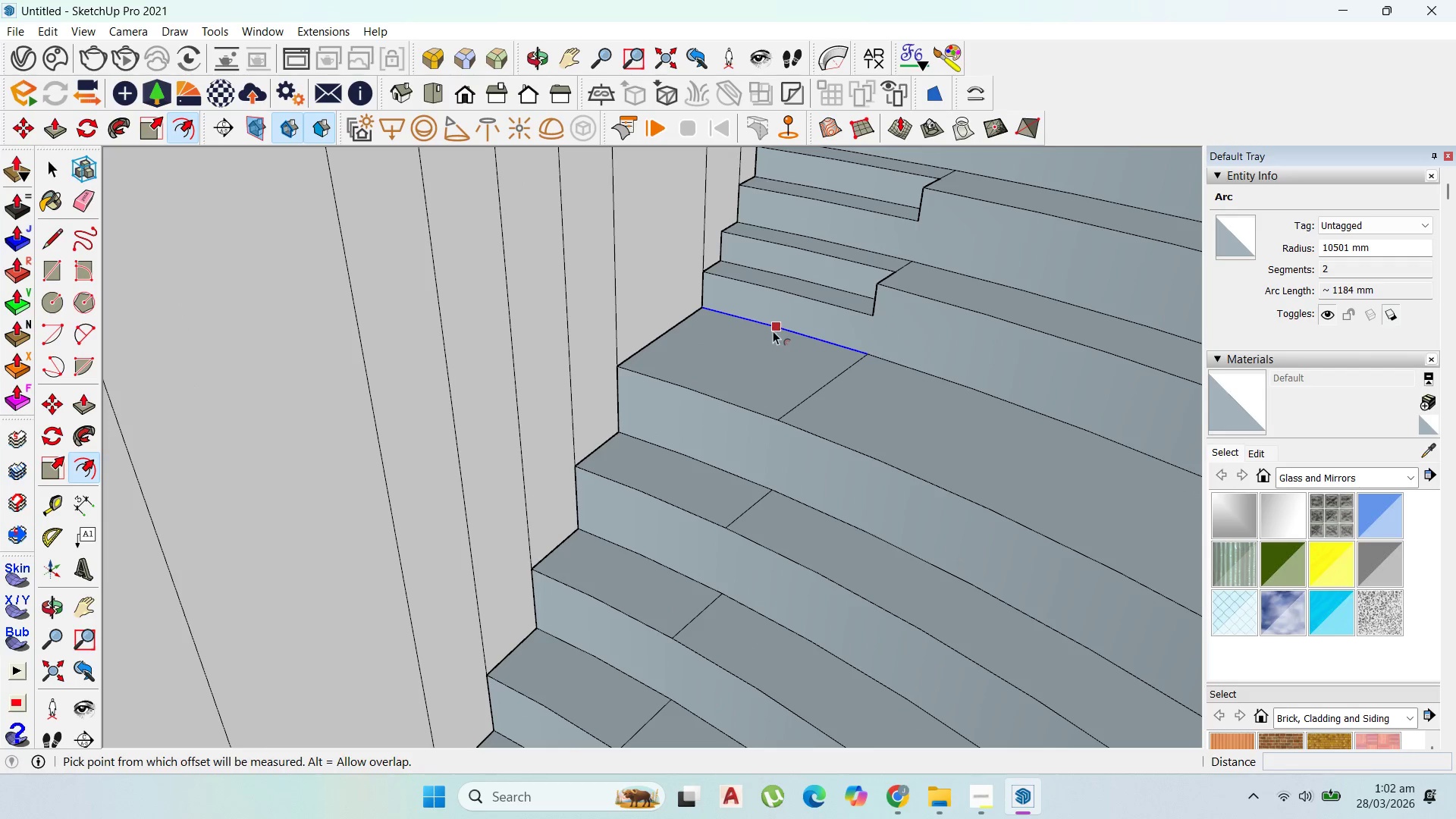 
left_click_drag(start_coordinate=[773, 331], to_coordinate=[826, 391])
 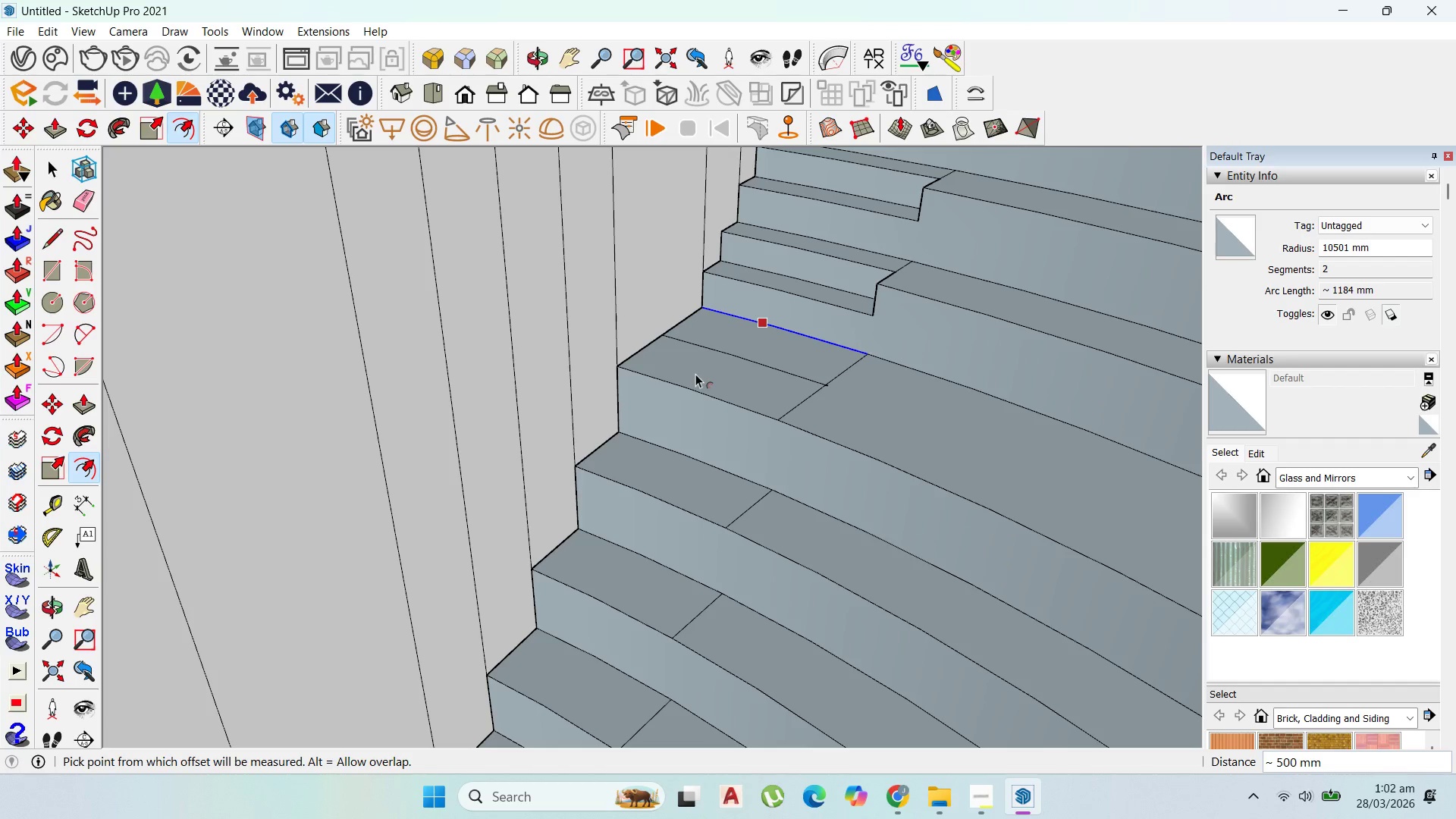 
key(P)
 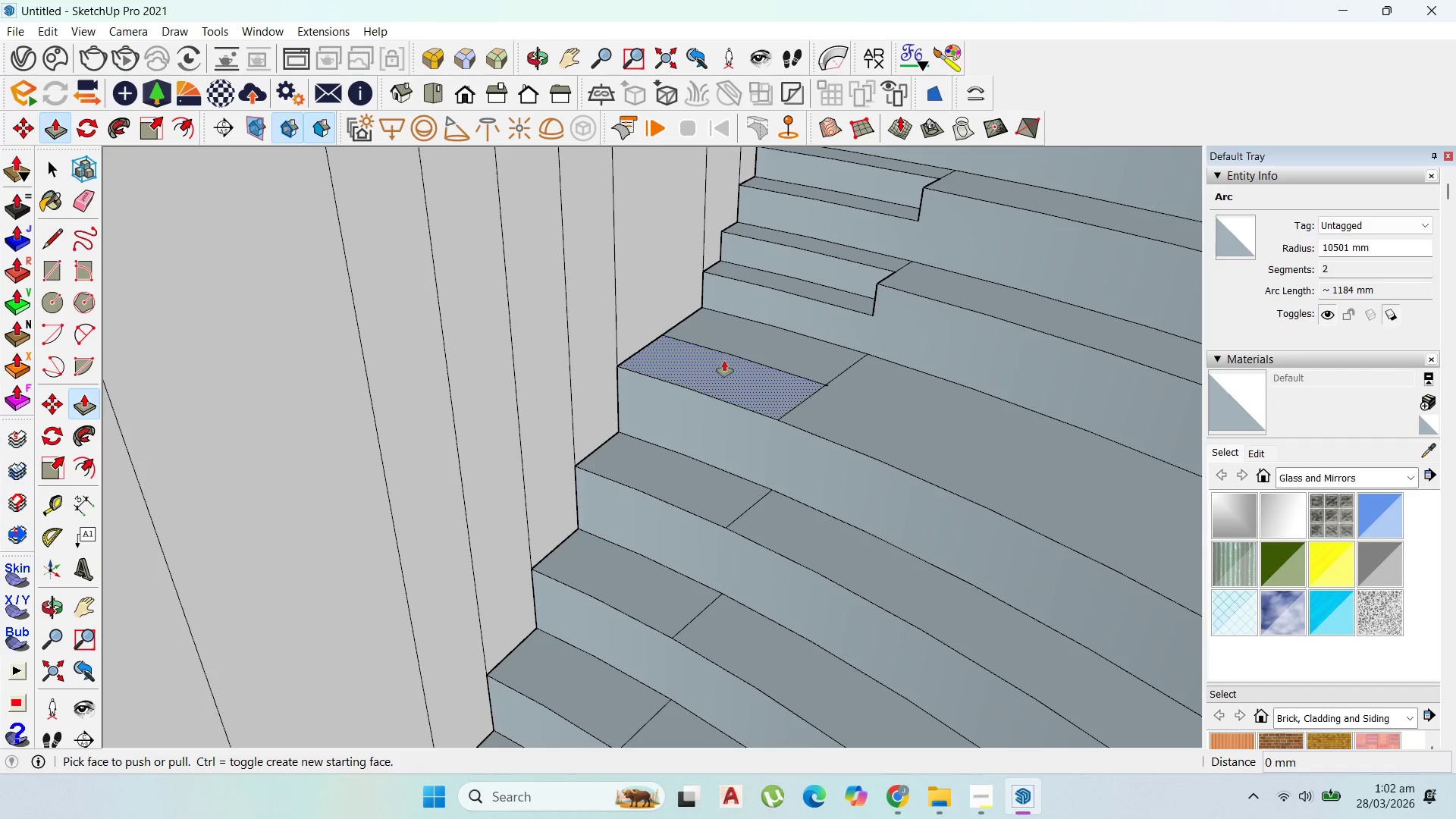 
left_click([724, 362])
 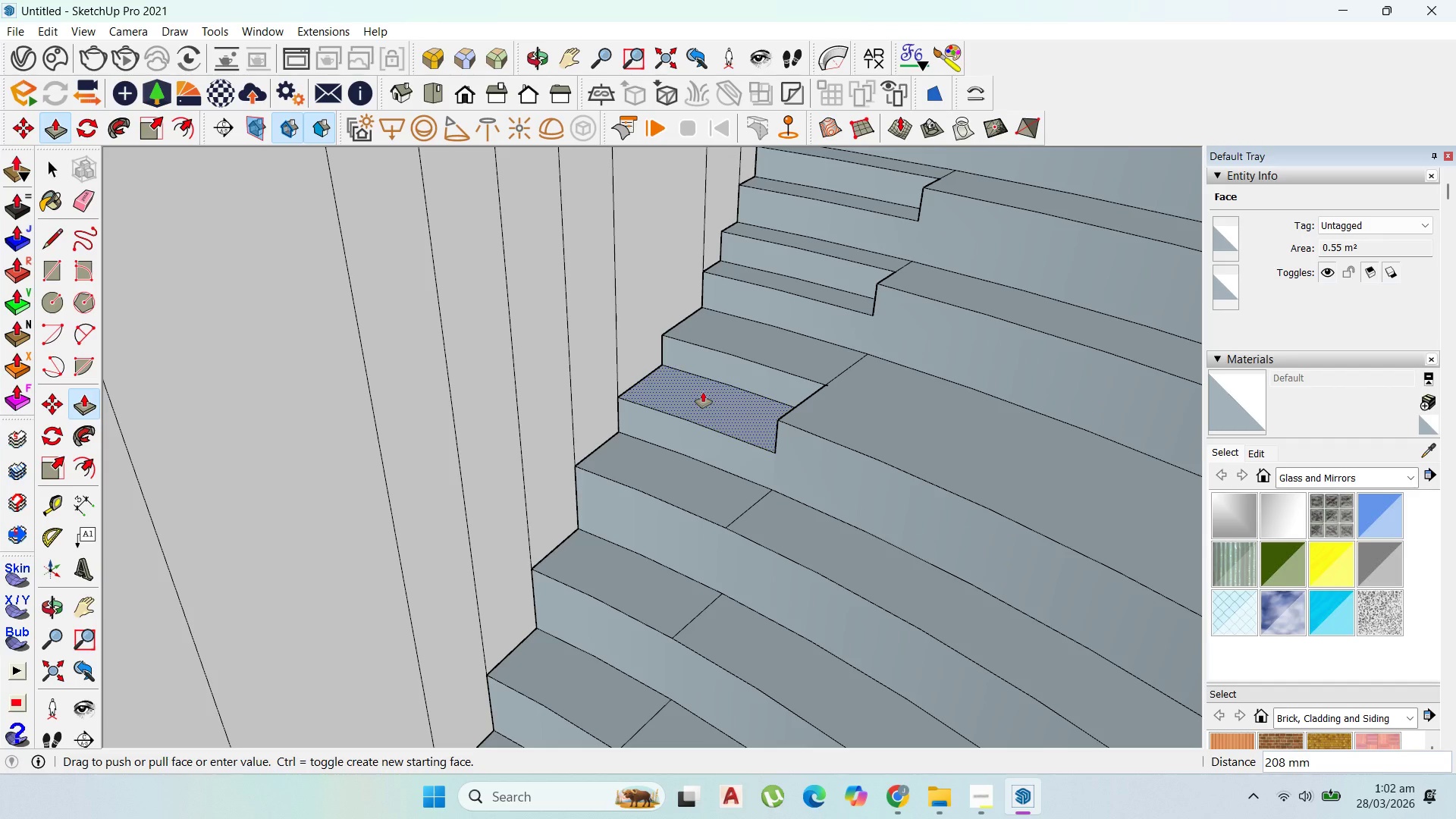 
type(200)
 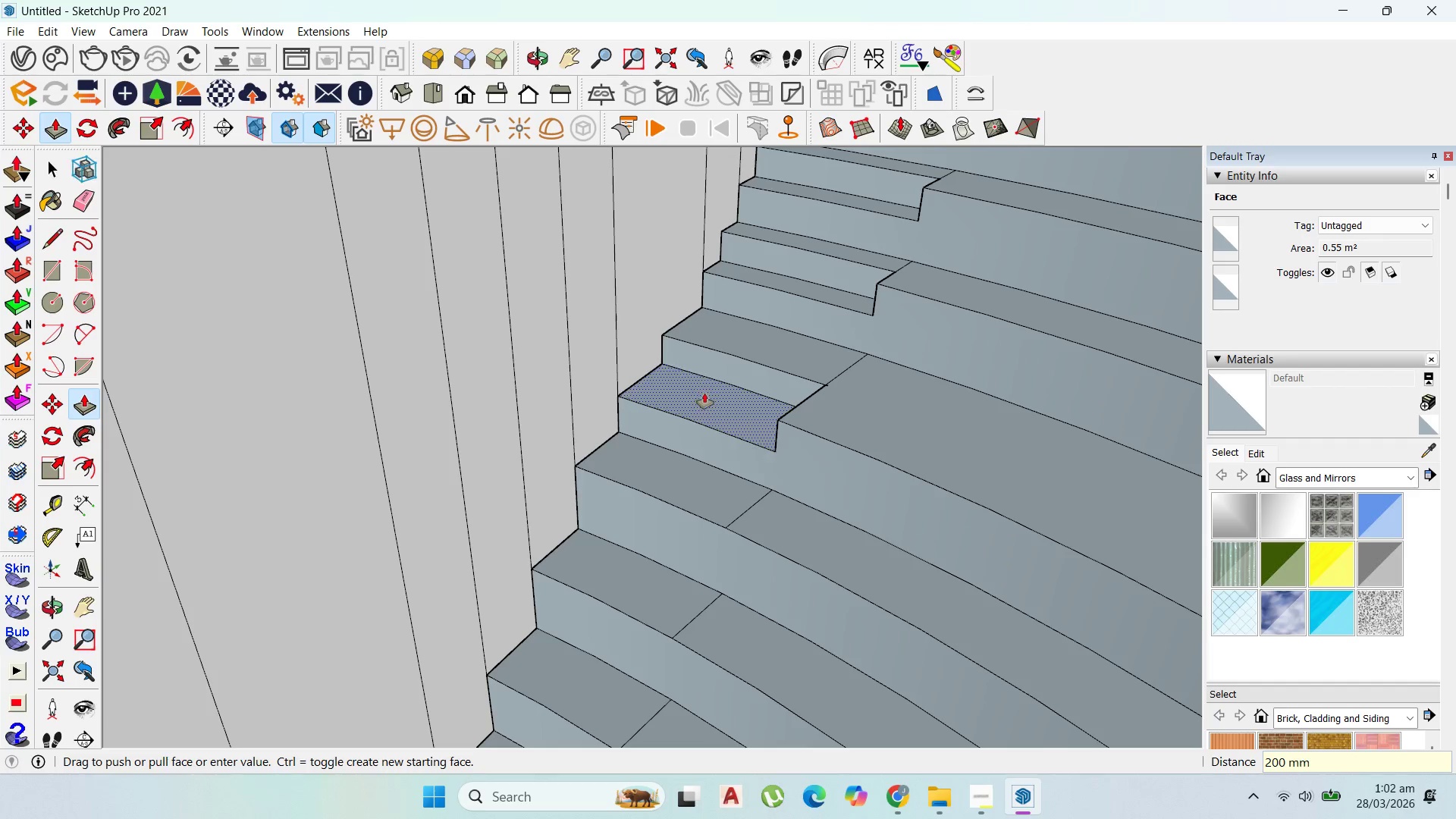 
key(Enter)
 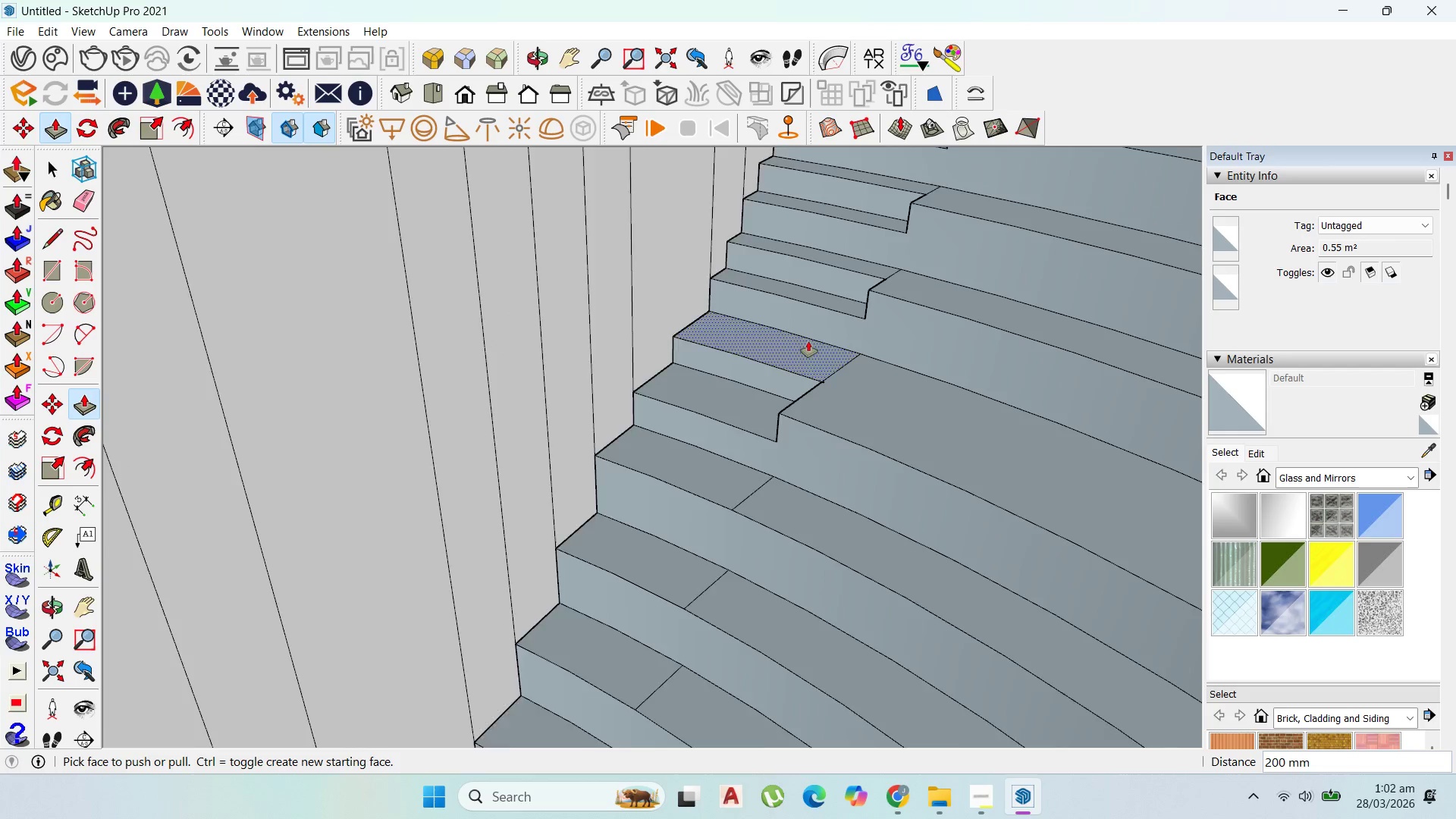 
scroll: coordinate [728, 310], scroll_direction: down, amount: 16.0
 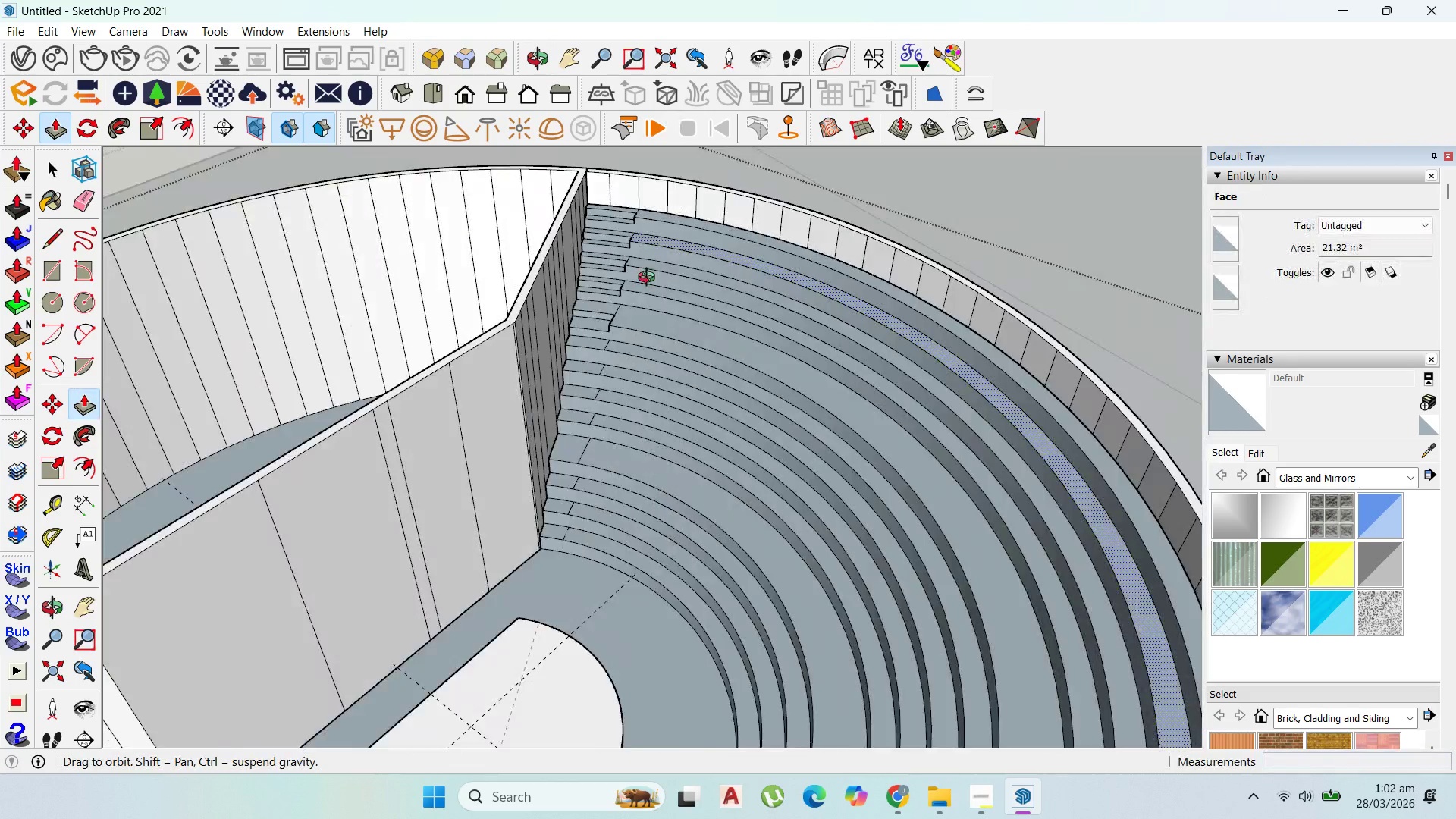 
scroll: coordinate [598, 336], scroll_direction: up, amount: 11.0
 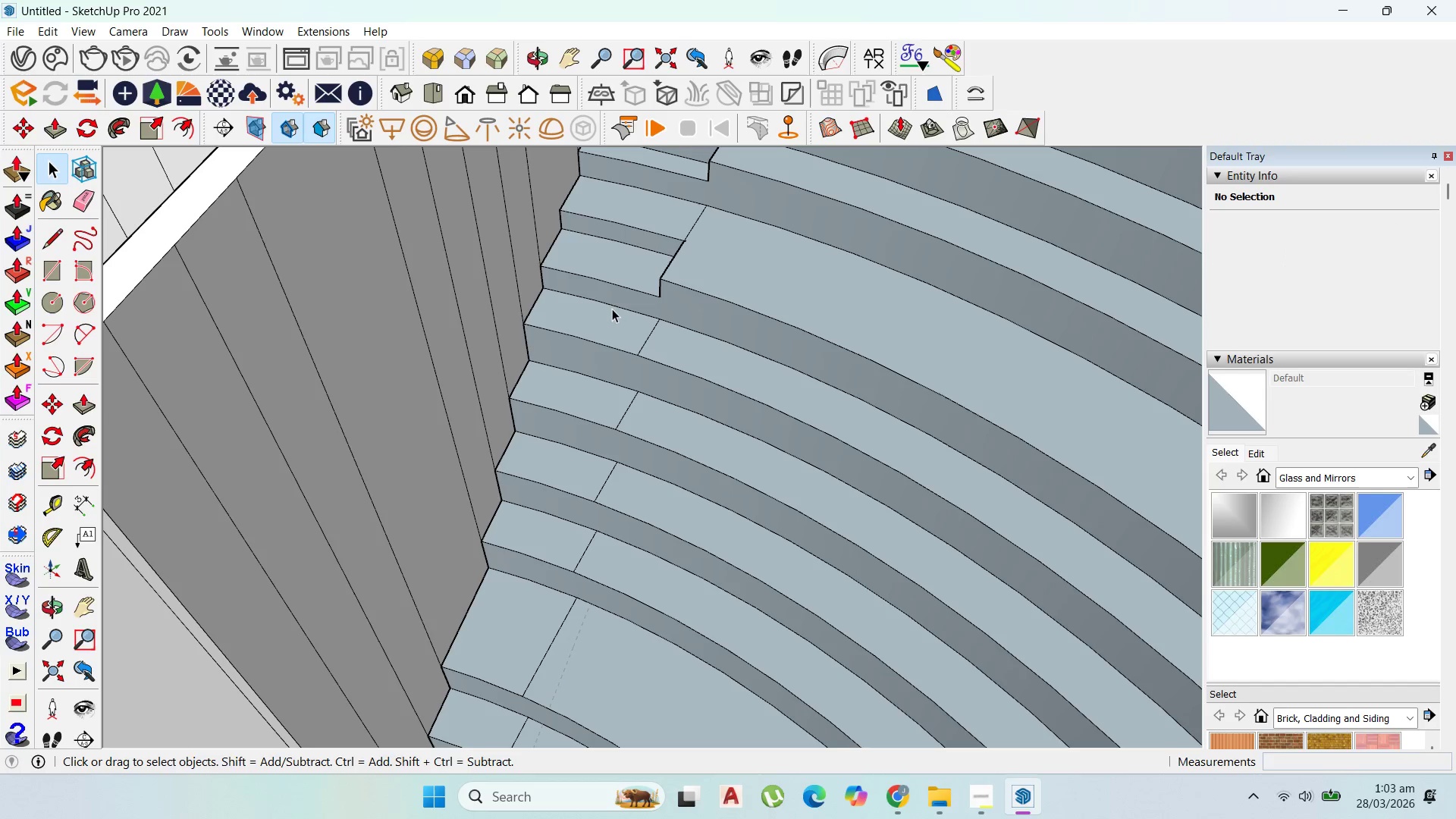 
left_click([602, 303])
 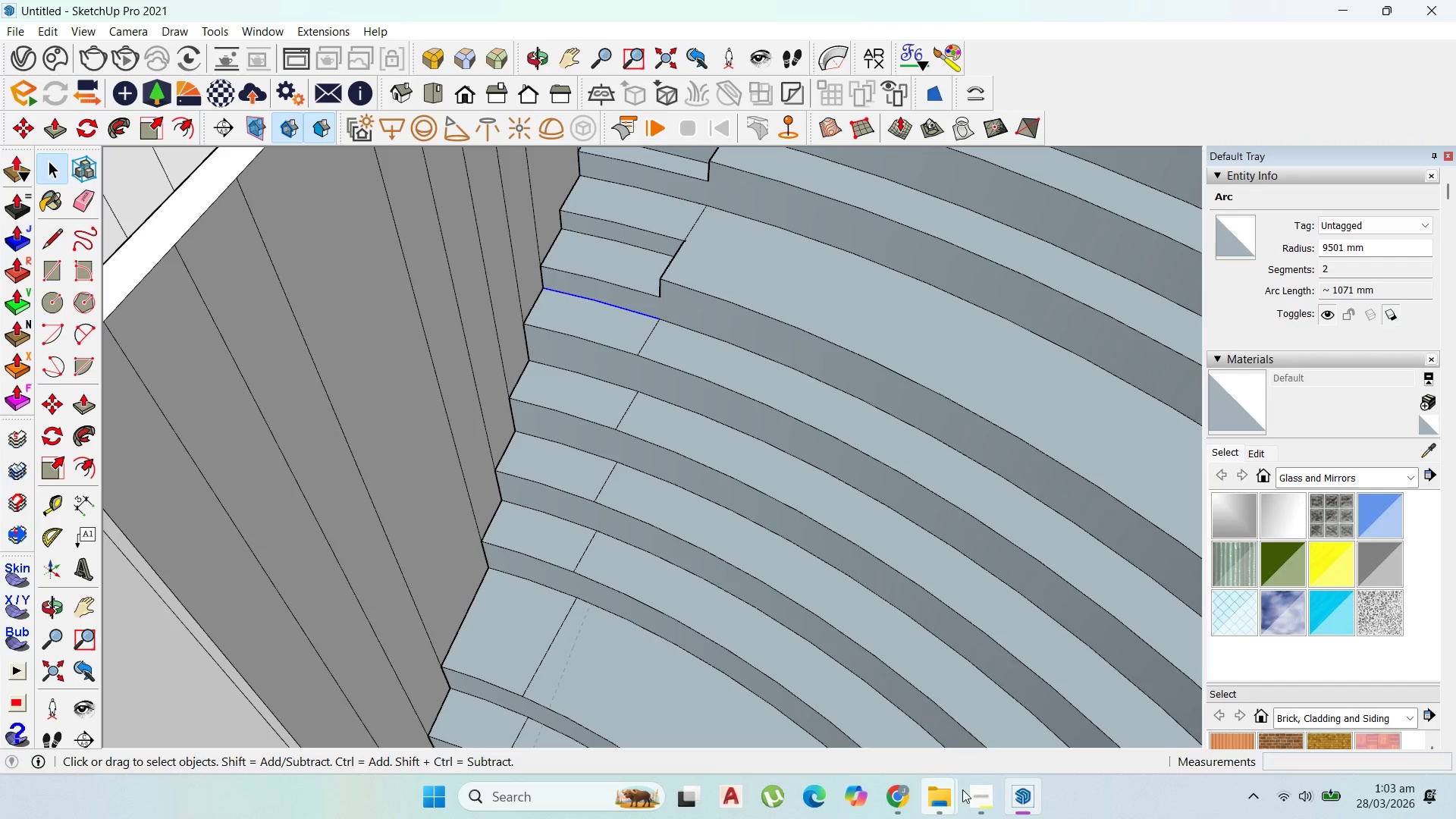 
left_click([965, 804])